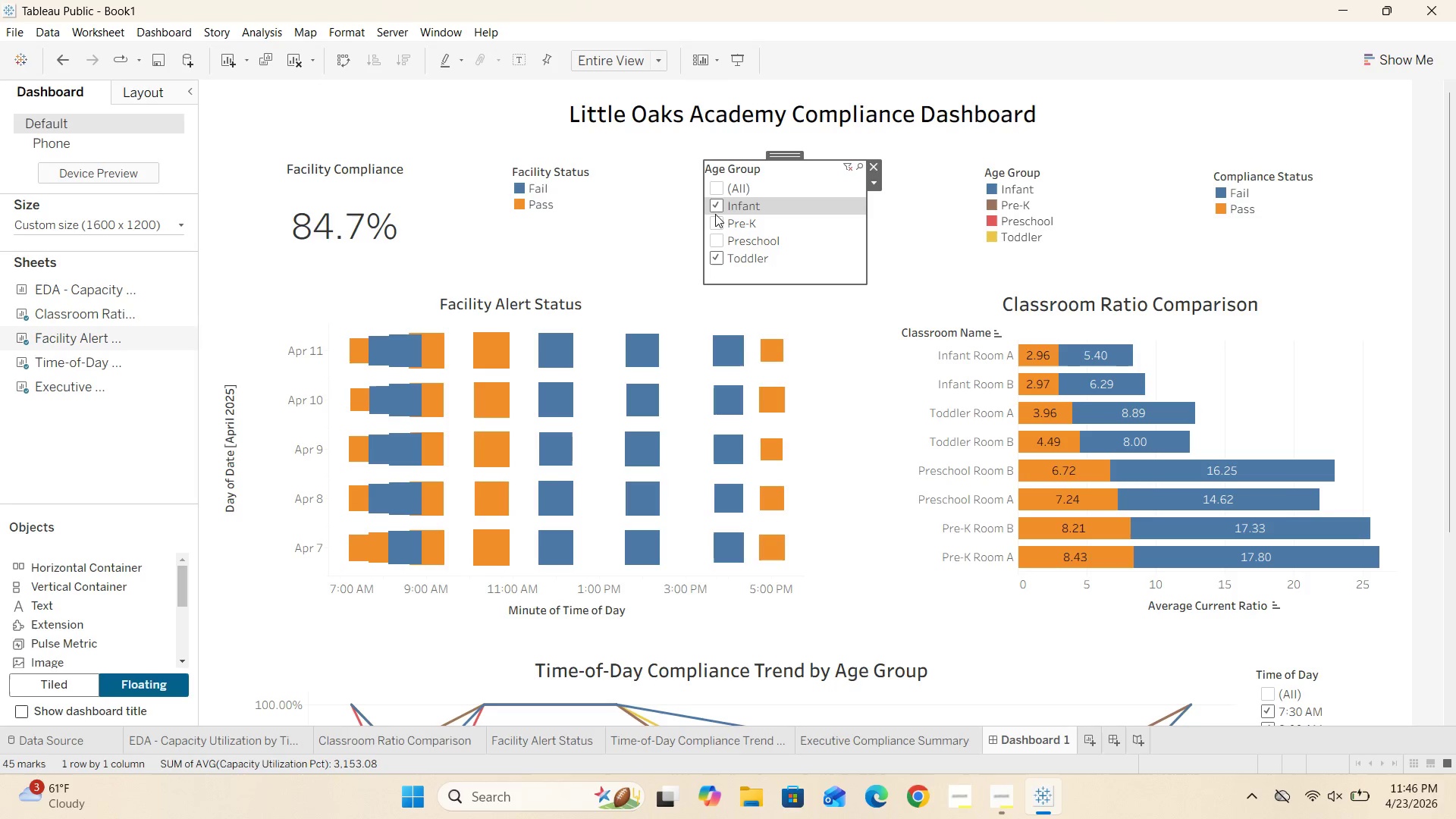 
left_click([715, 213])
 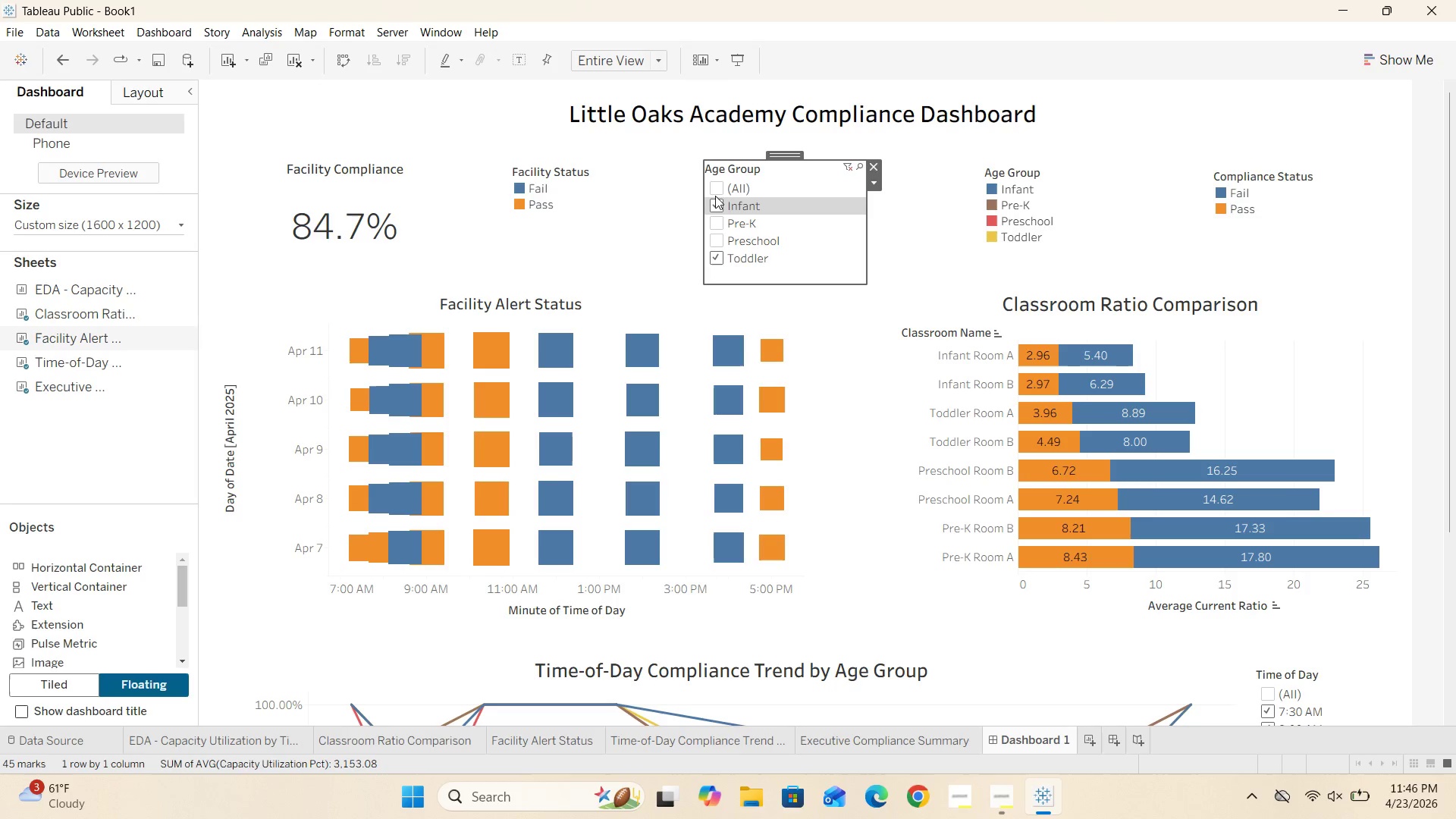 
left_click([715, 193])
 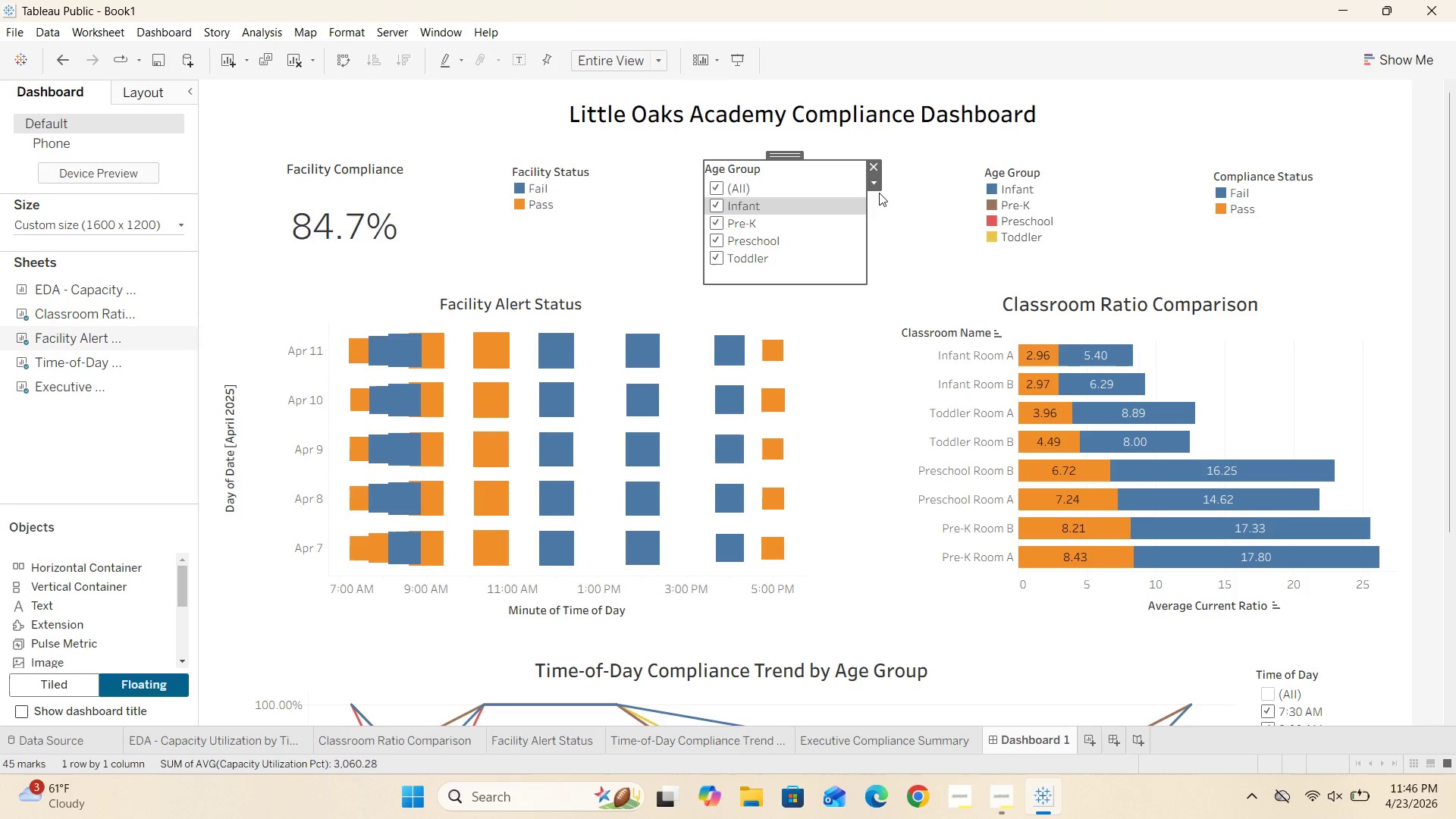 
left_click([874, 190])
 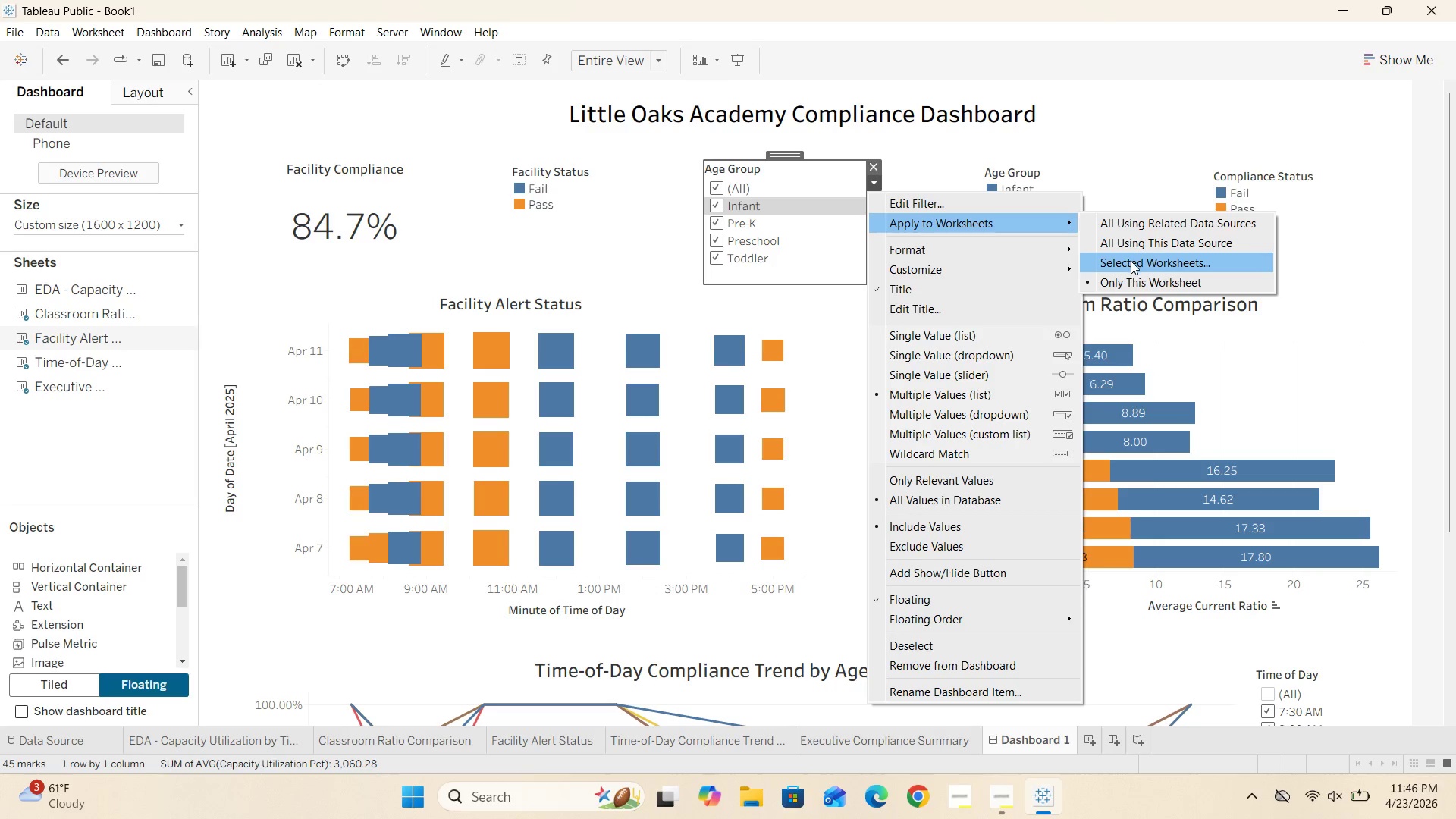 
left_click([1140, 249])
 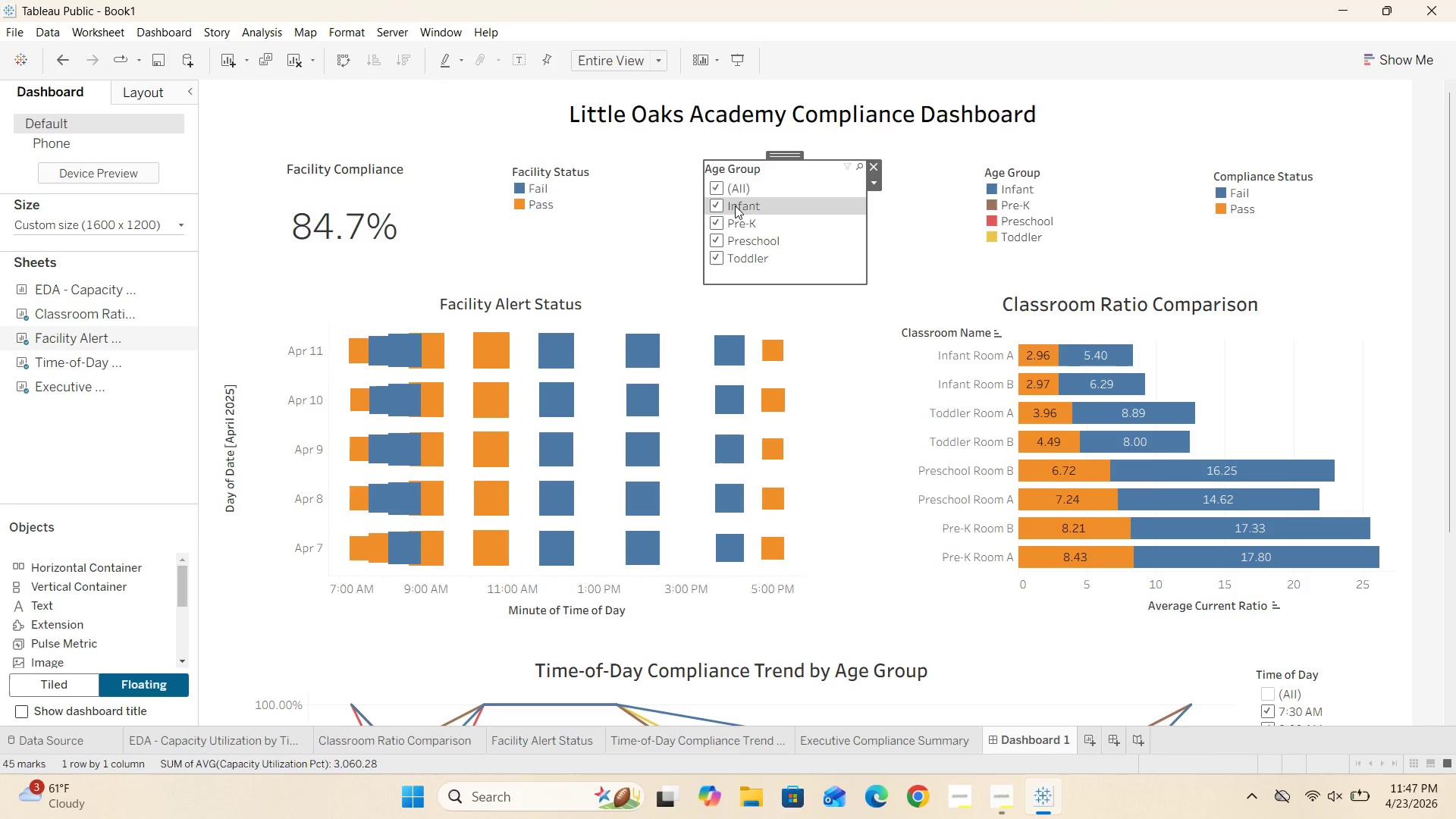 
left_click([714, 206])
 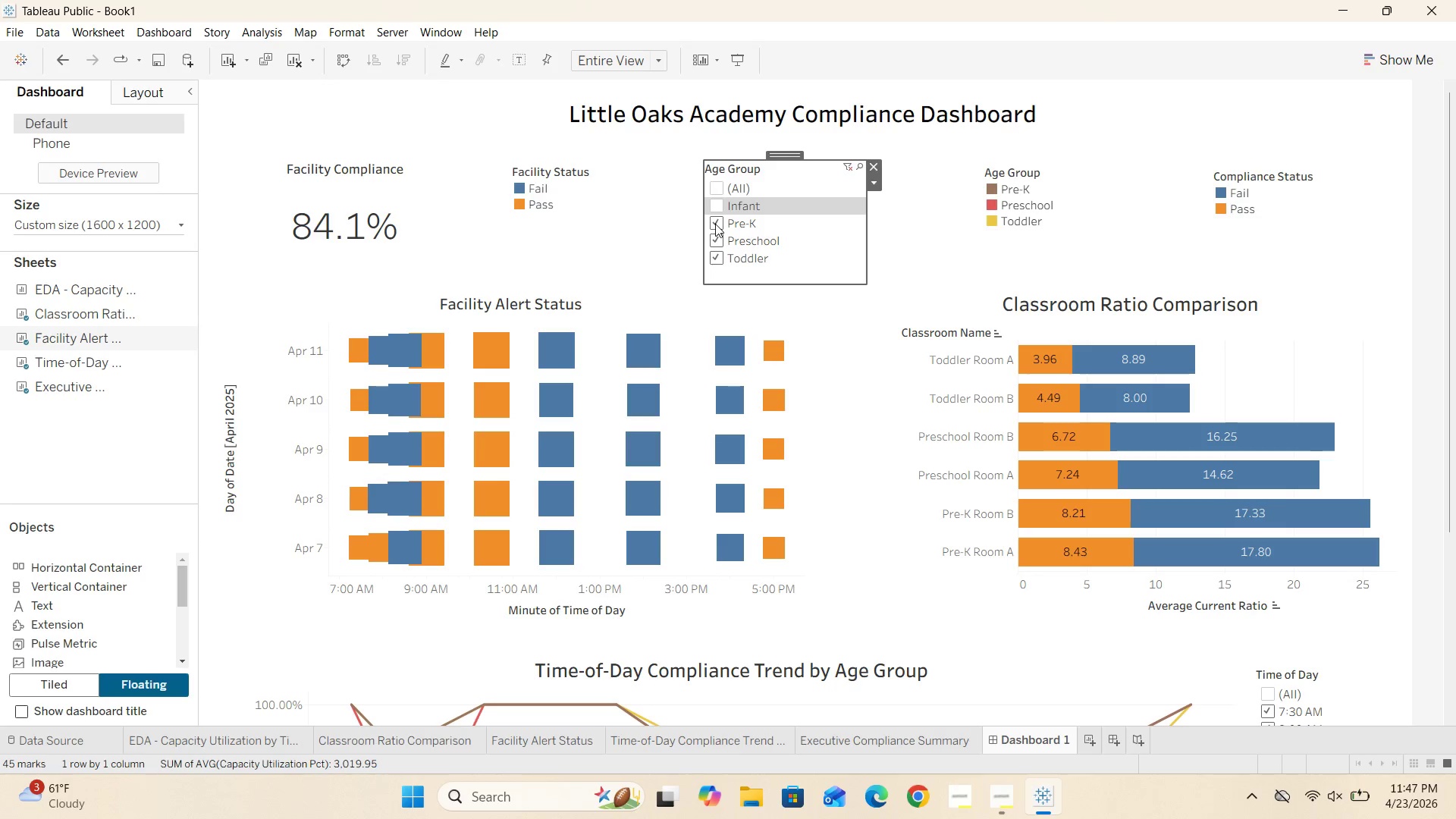 
left_click([711, 226])
 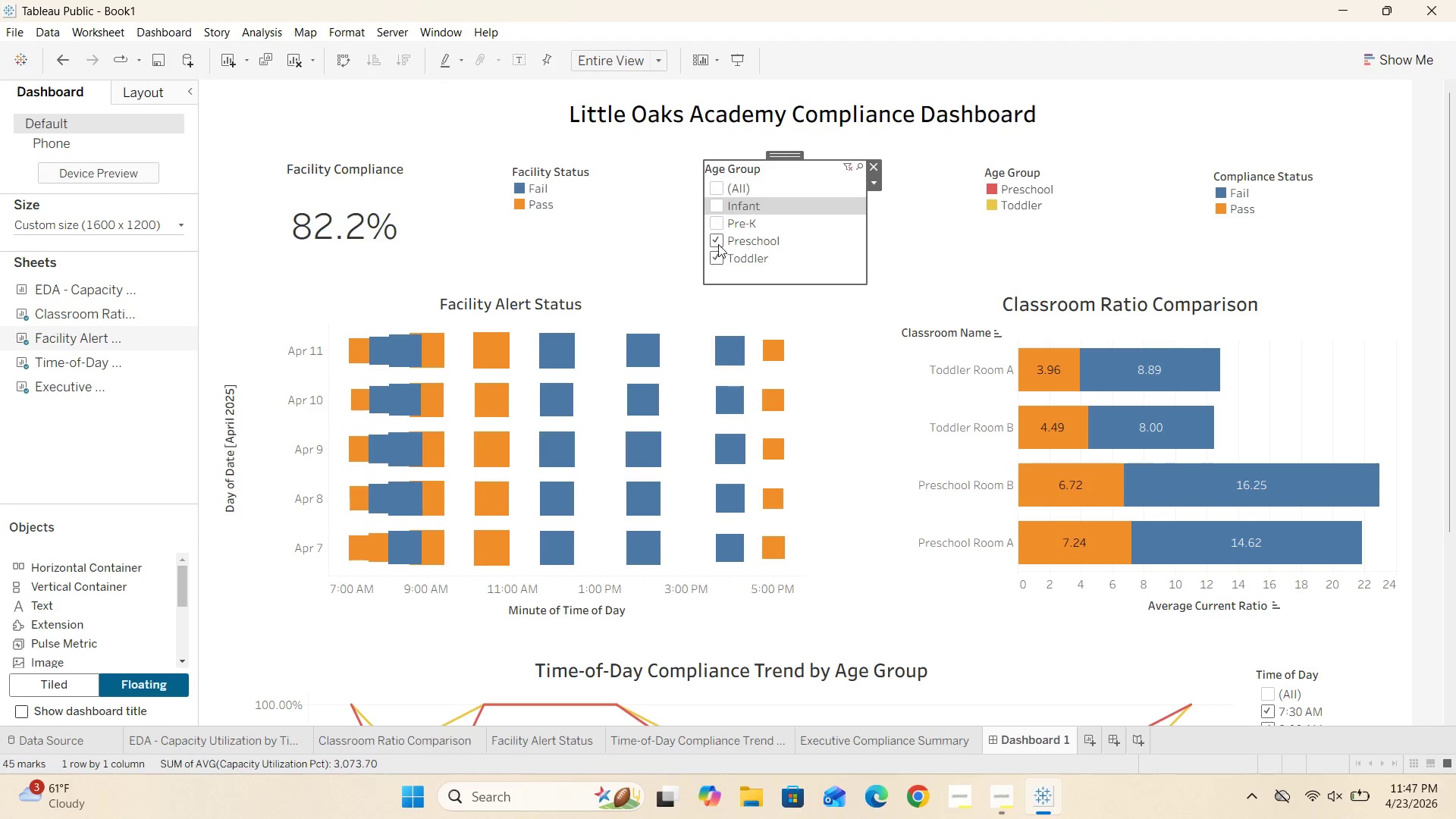 
scroll: coordinate [718, 244], scroll_direction: down, amount: 12.0
 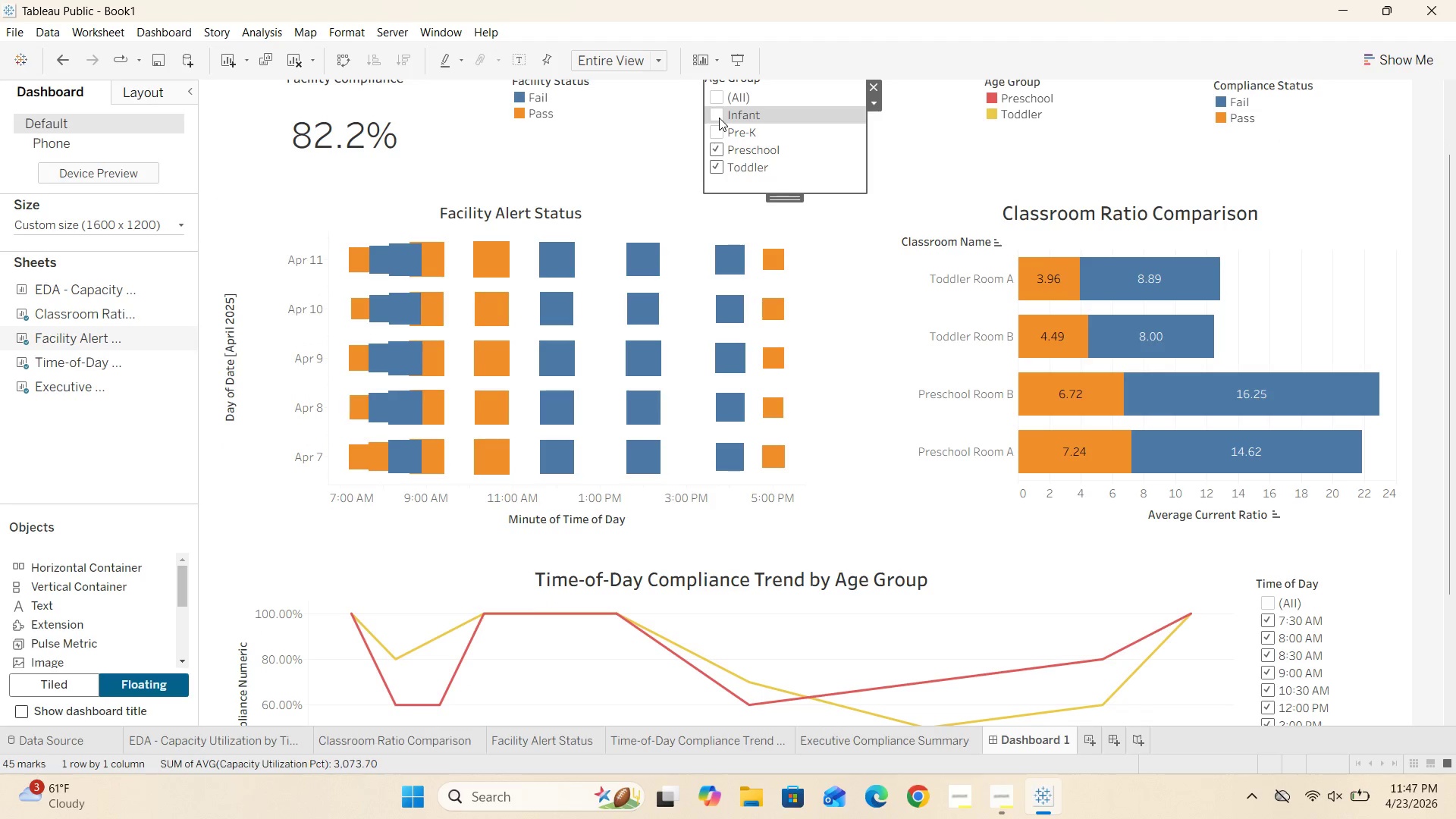 
left_click([718, 121])
 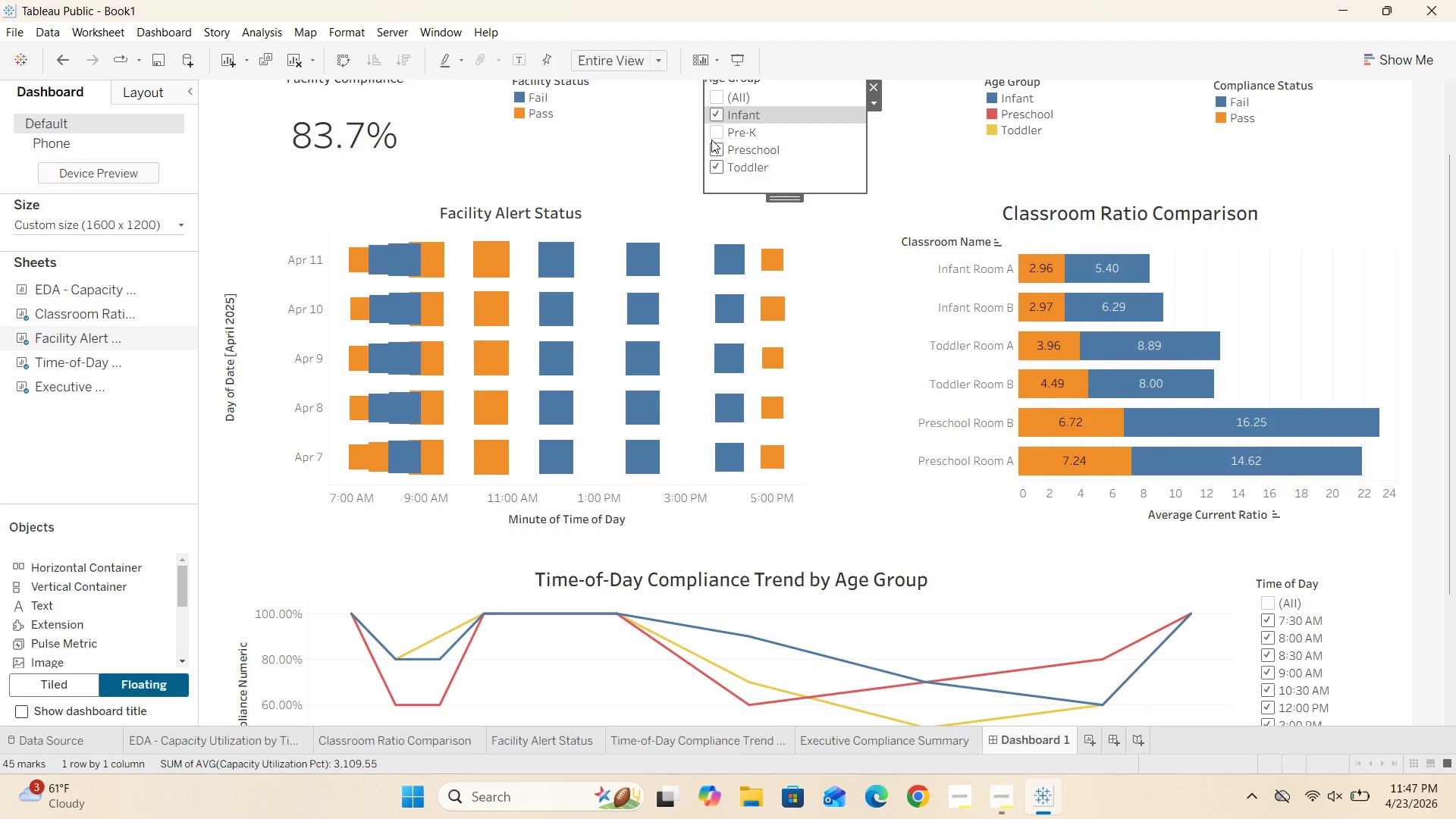 
left_click([713, 135])
 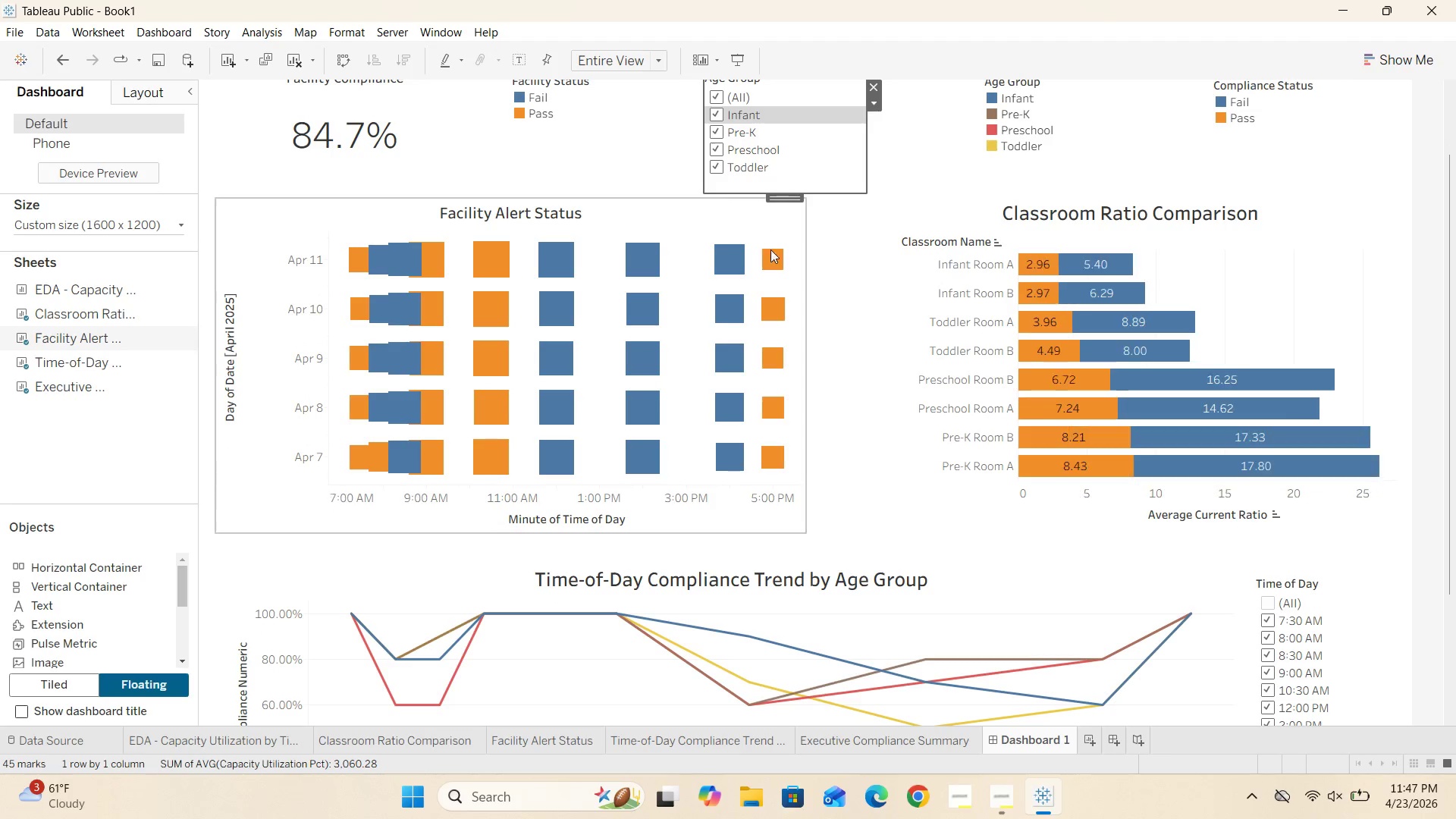 
scroll: coordinate [780, 321], scroll_direction: down, amount: 21.0
 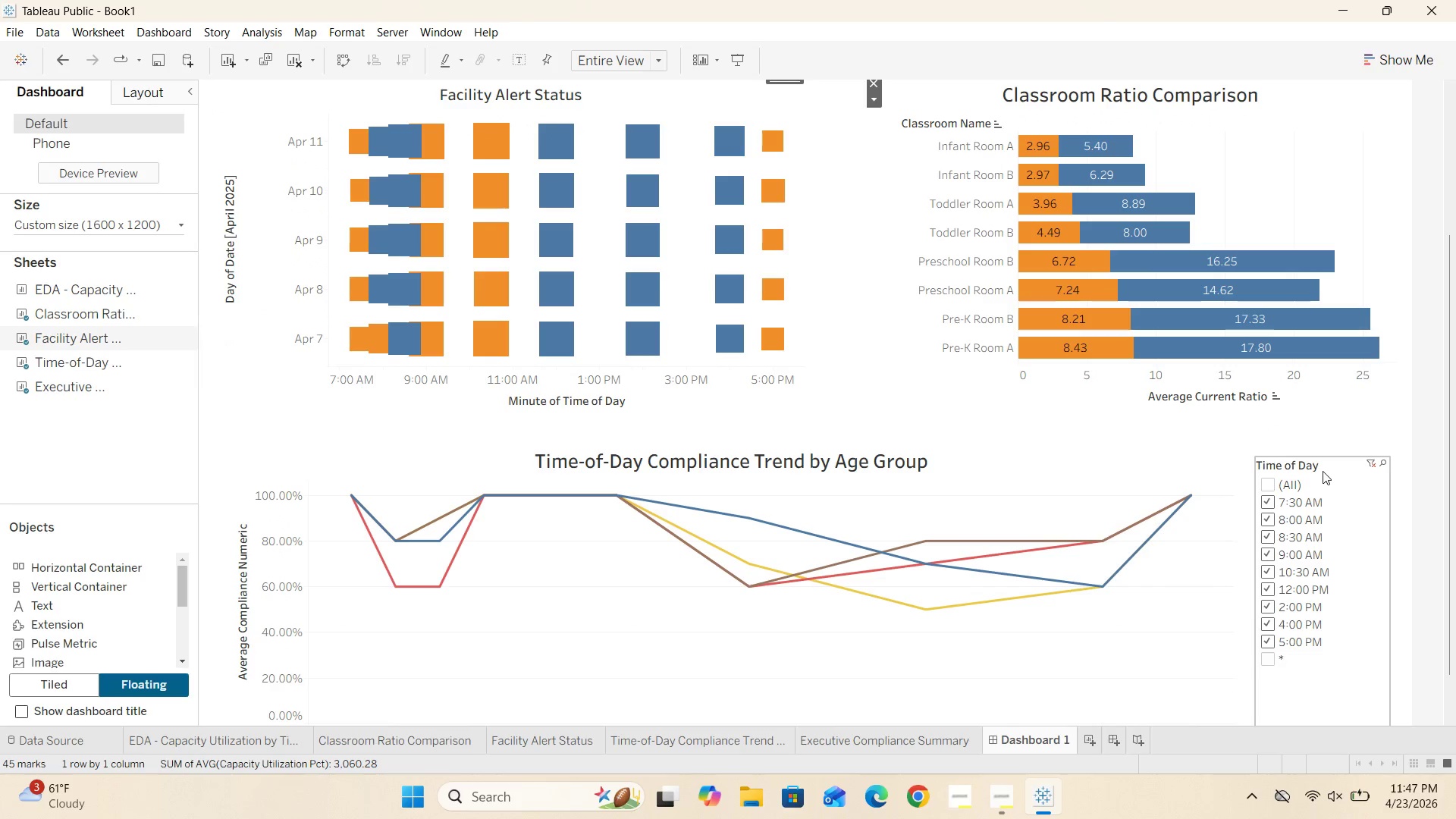 
left_click([1323, 471])
 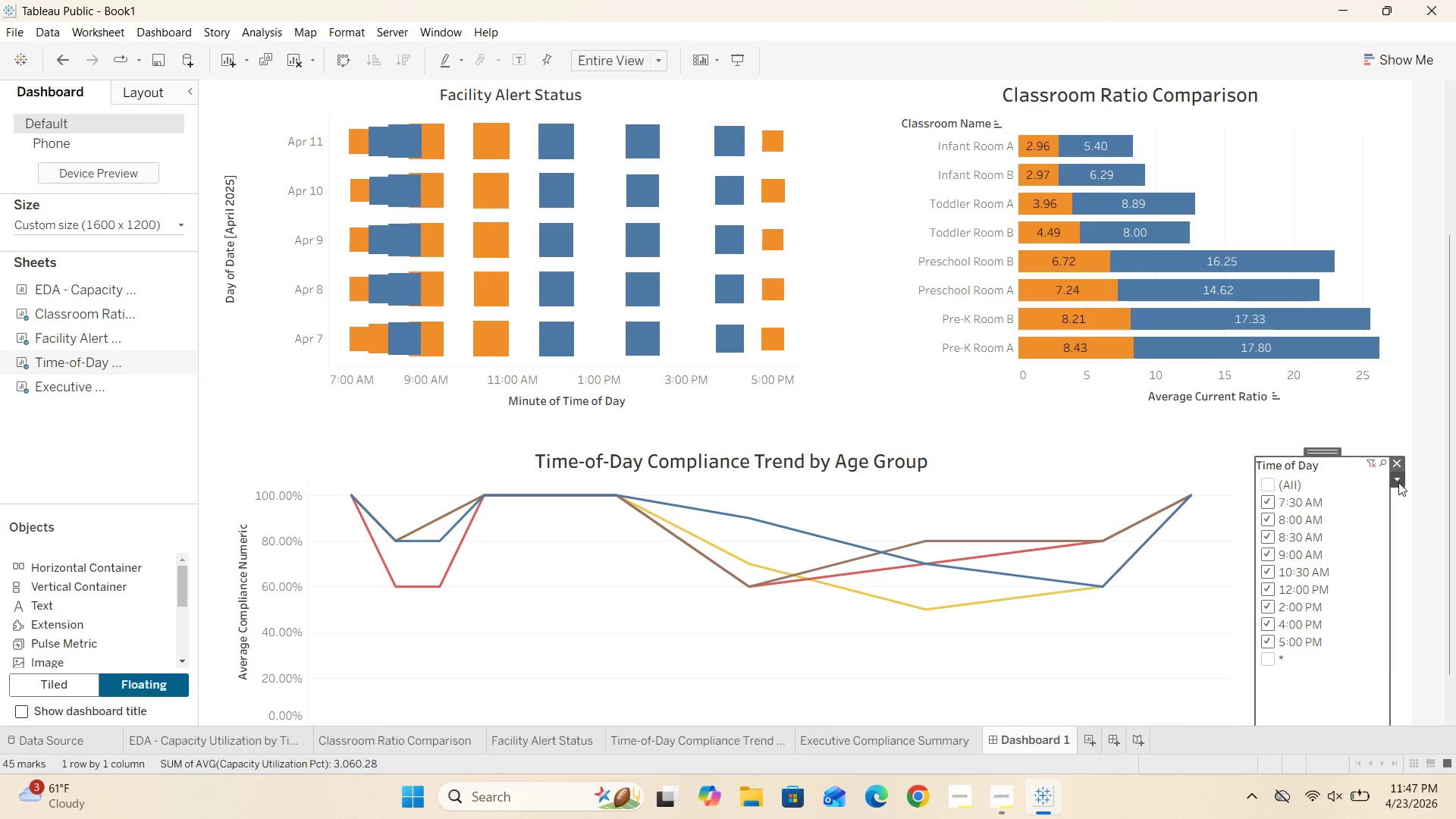 
left_click([1398, 477])
 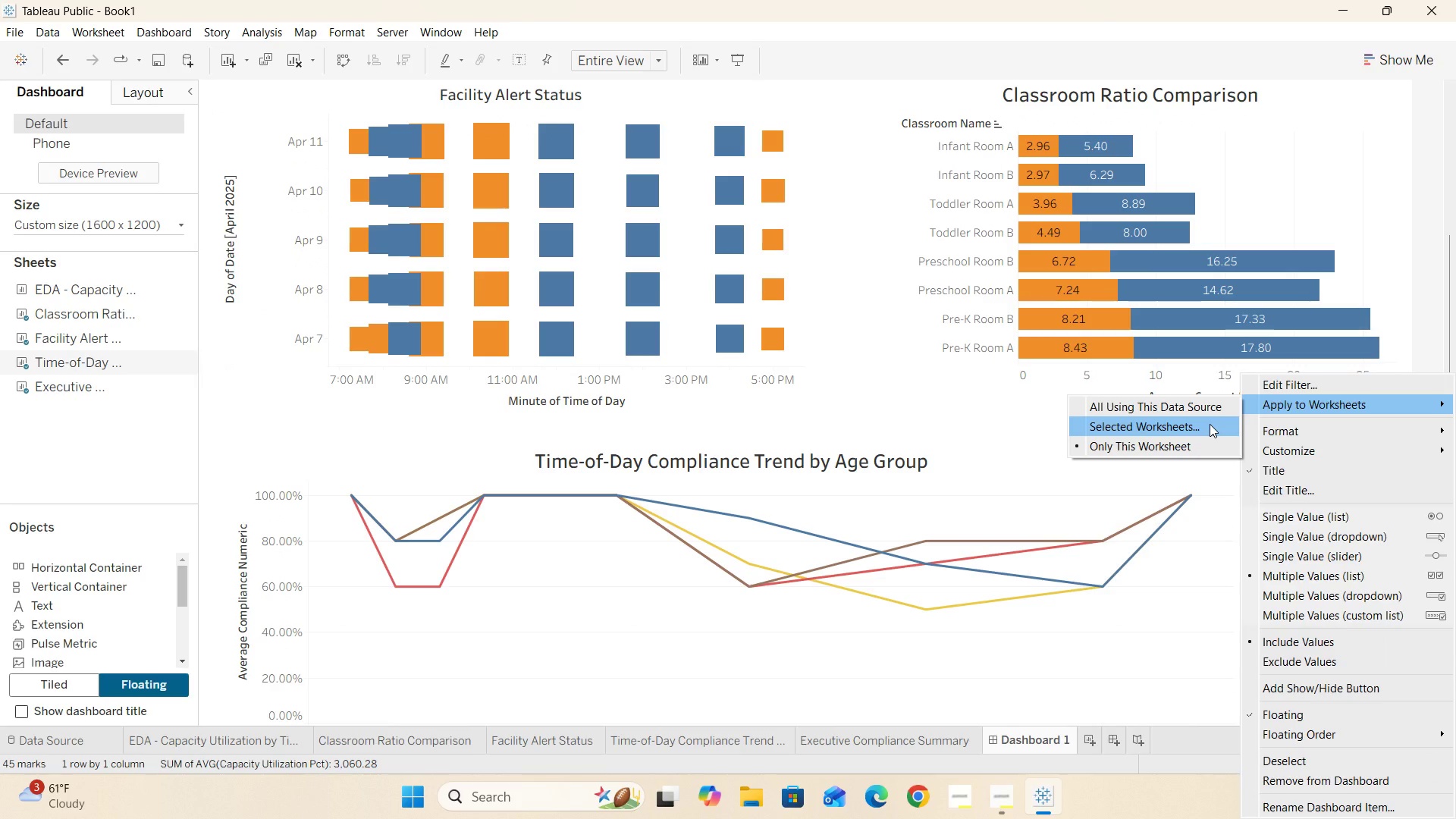 
left_click([1162, 408])
 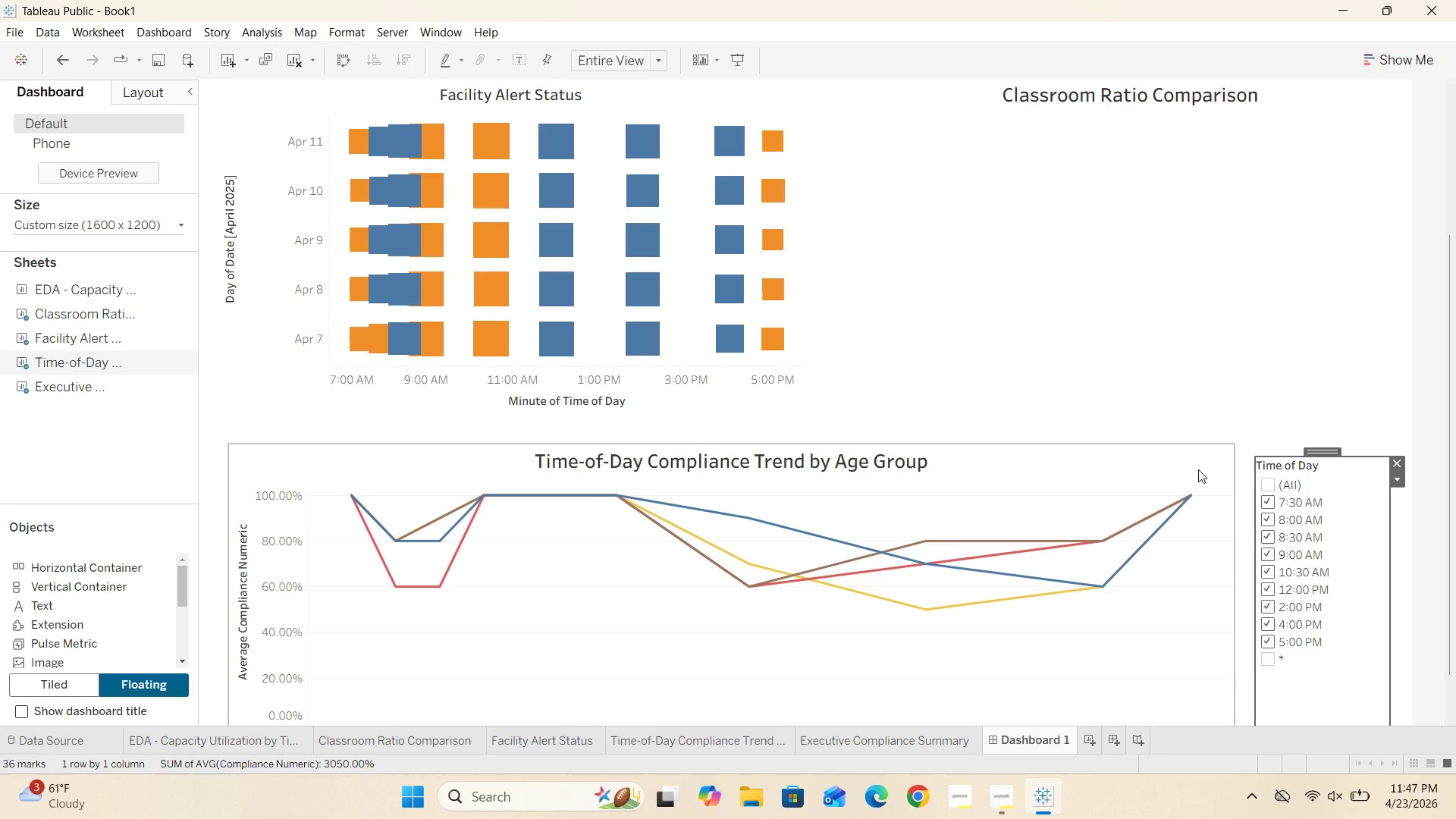 
scroll: coordinate [1198, 469], scroll_direction: up, amount: 12.0
 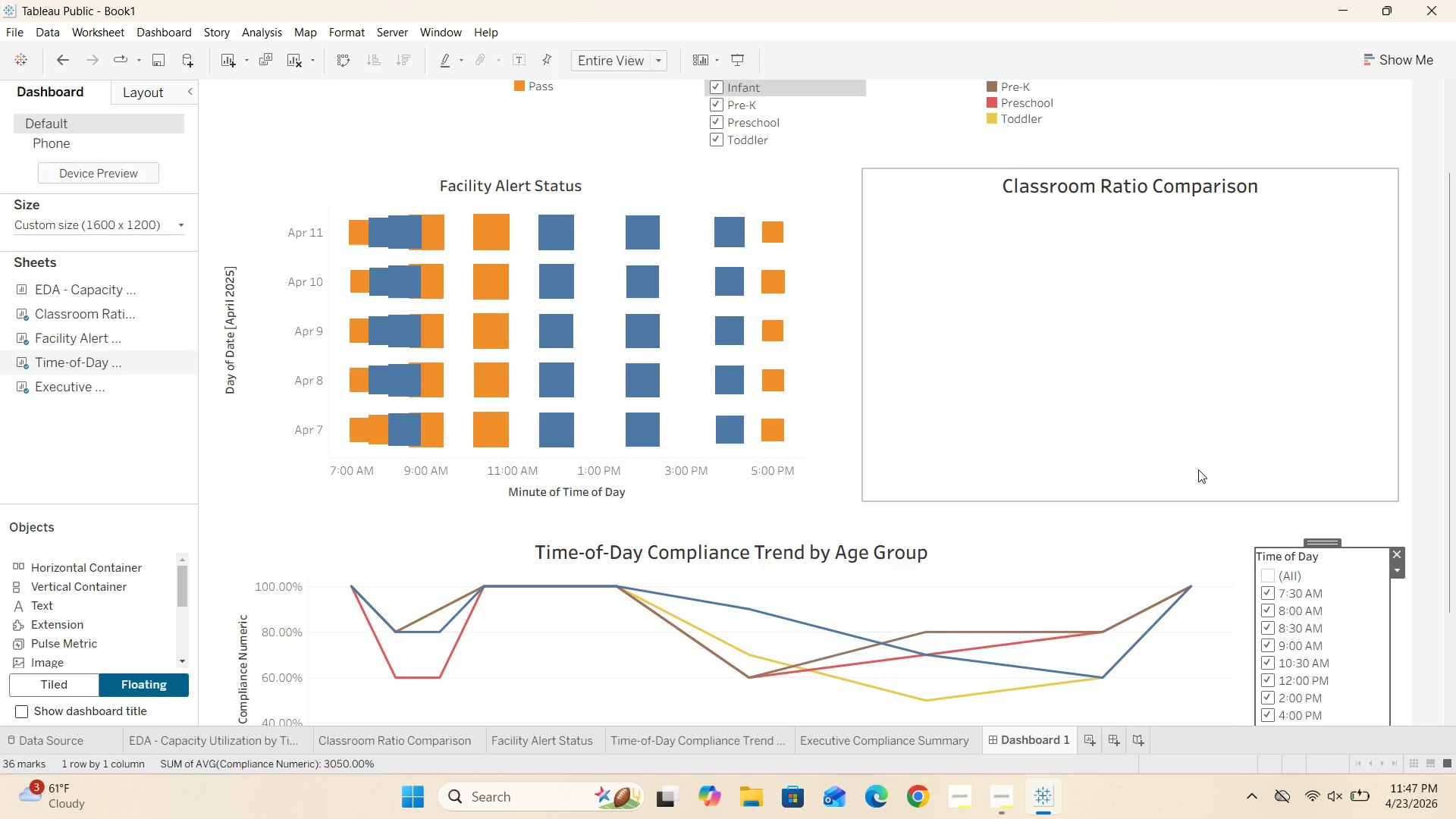 
scroll: coordinate [1198, 469], scroll_direction: down, amount: 4.0
 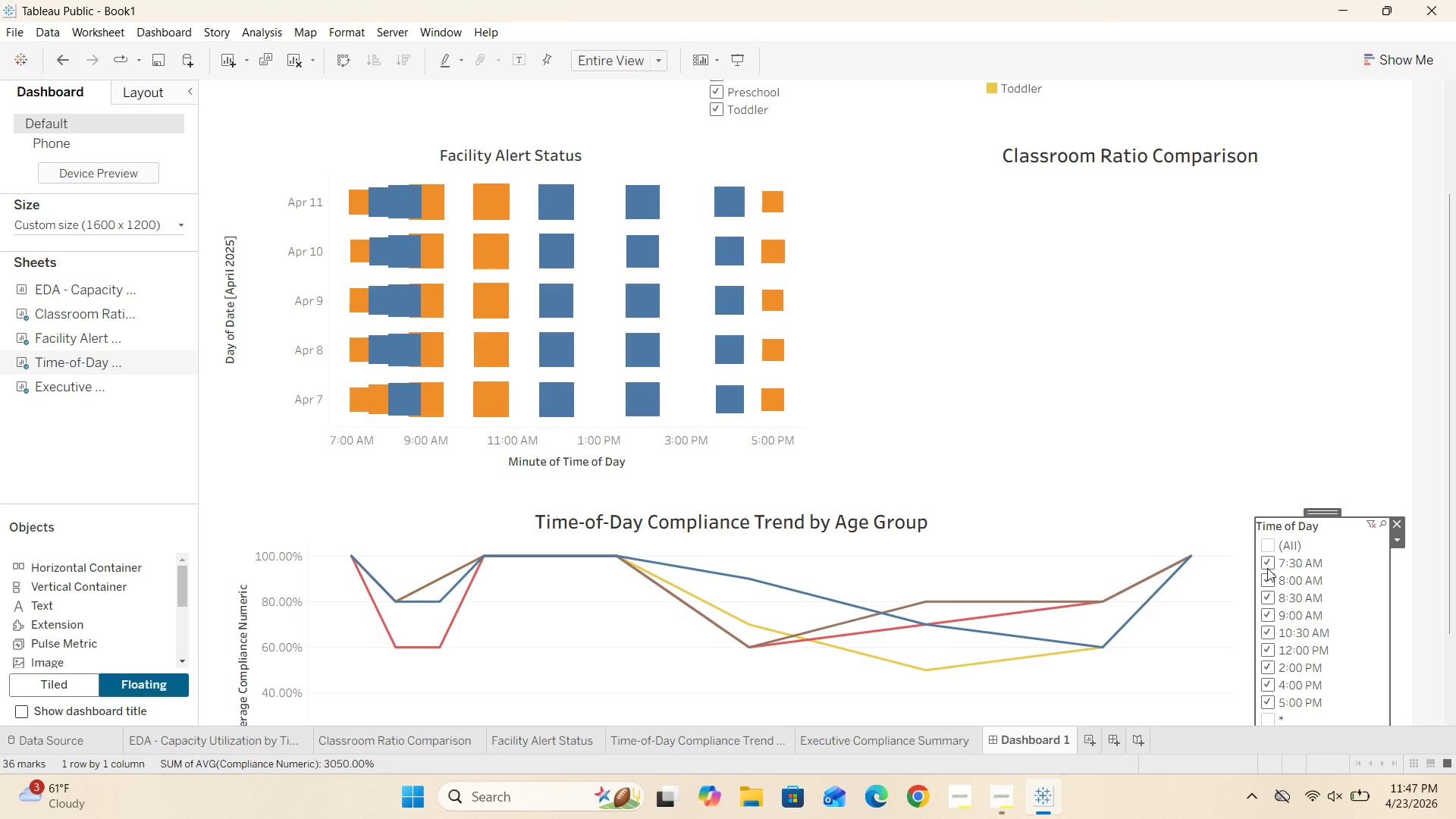 
left_click([1267, 568])
 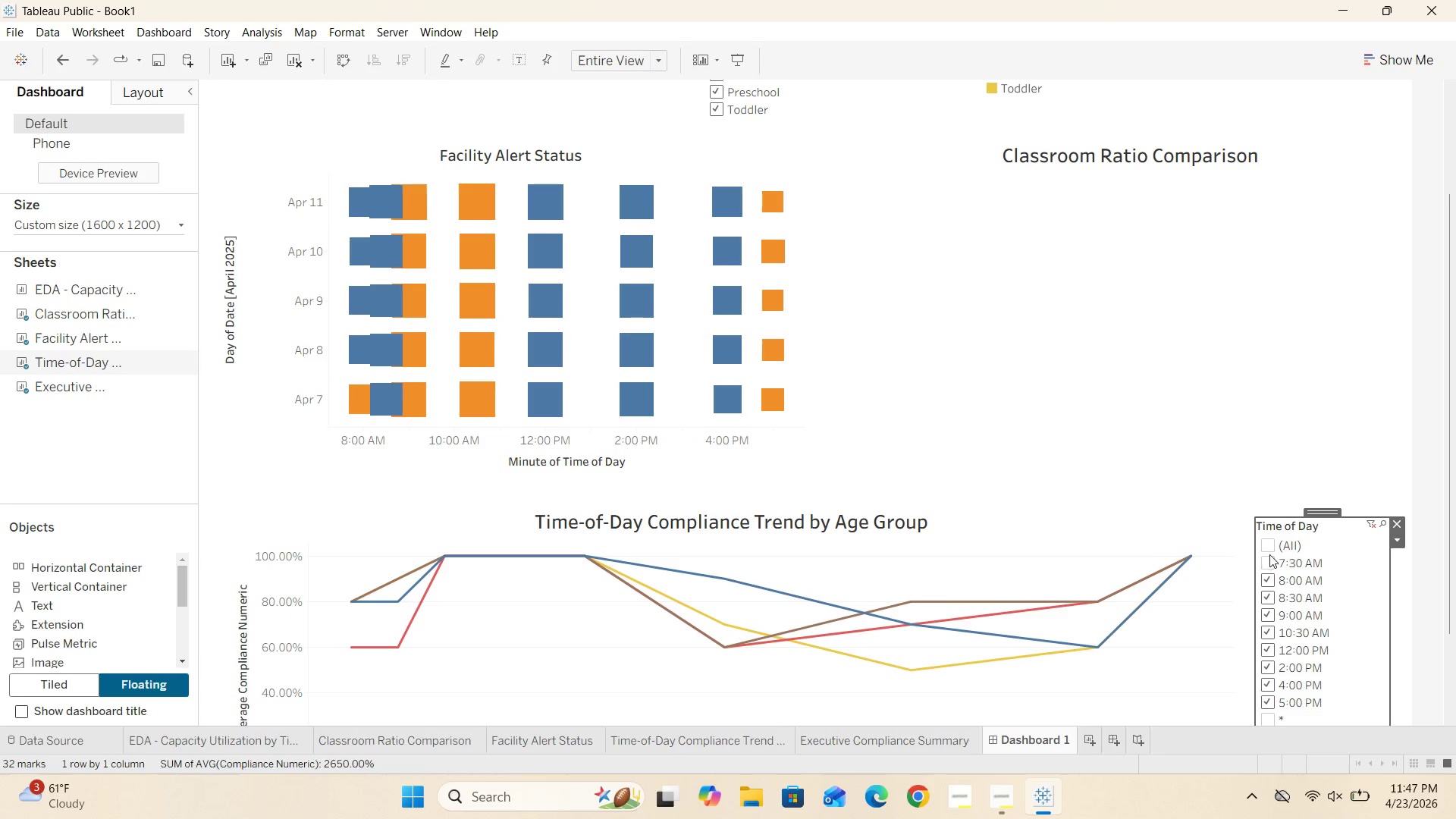 
left_click([1269, 551])
 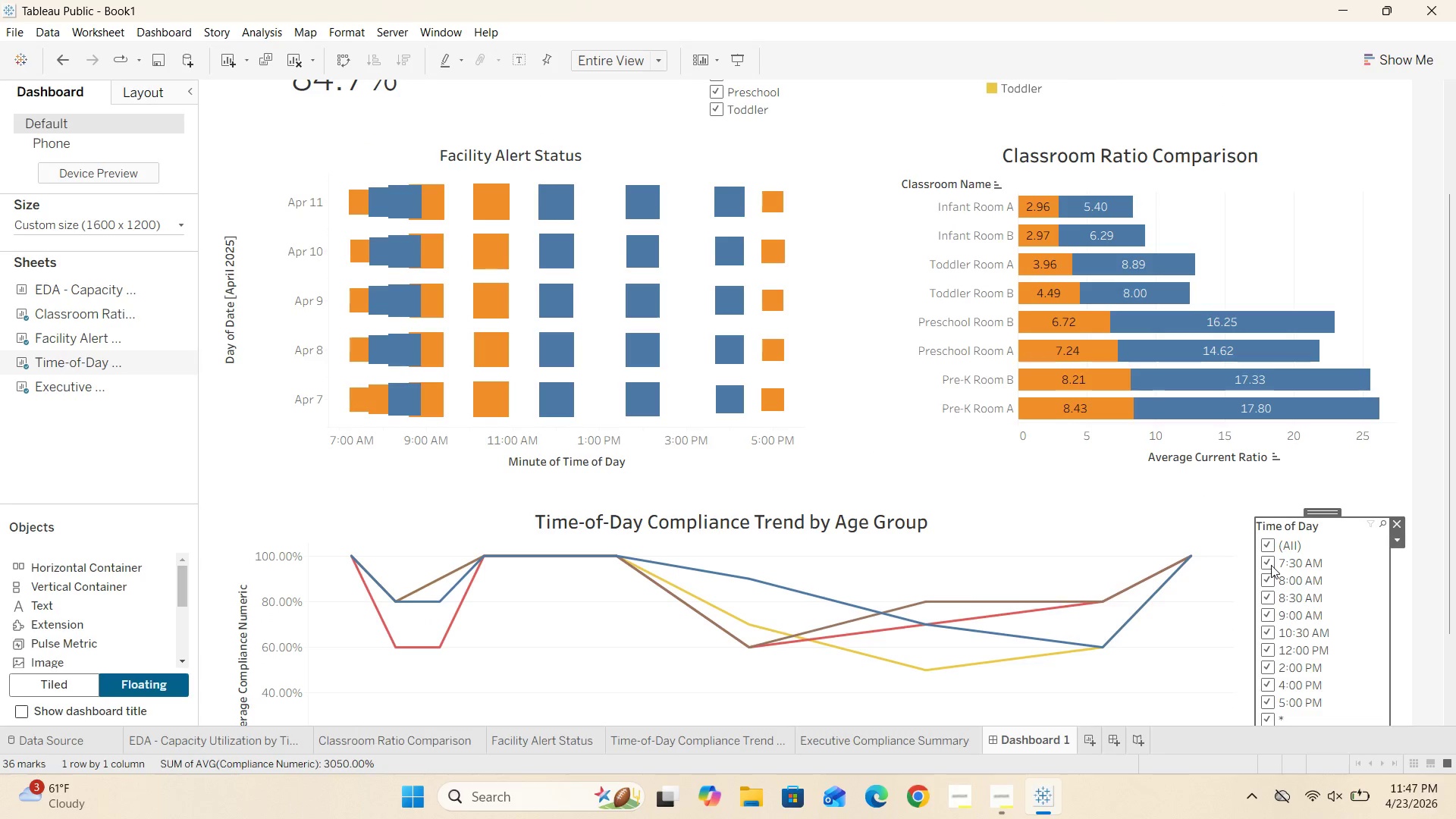 
scroll: coordinate [1271, 565], scroll_direction: down, amount: 6.0
 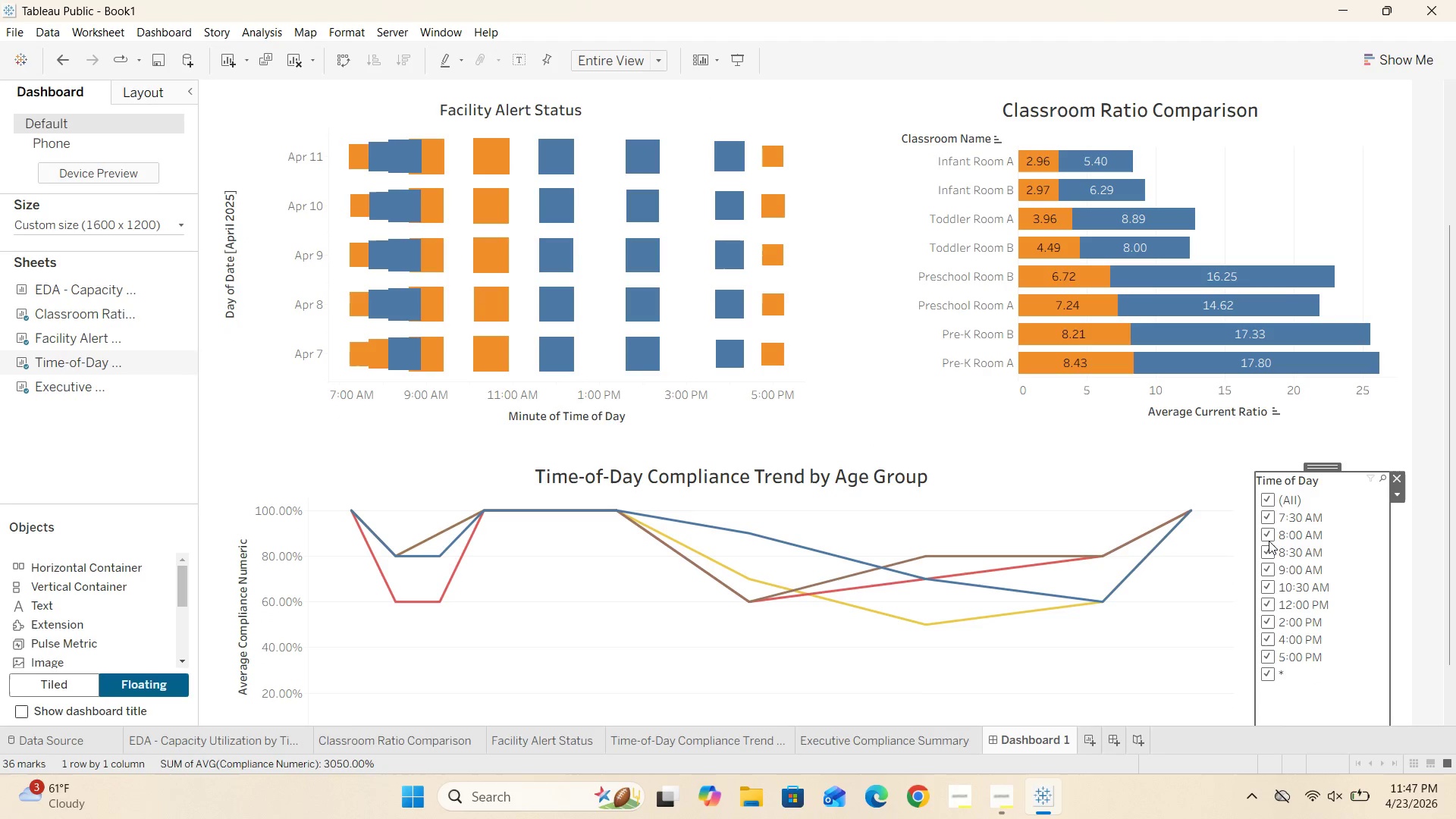 
left_click([1269, 541])
 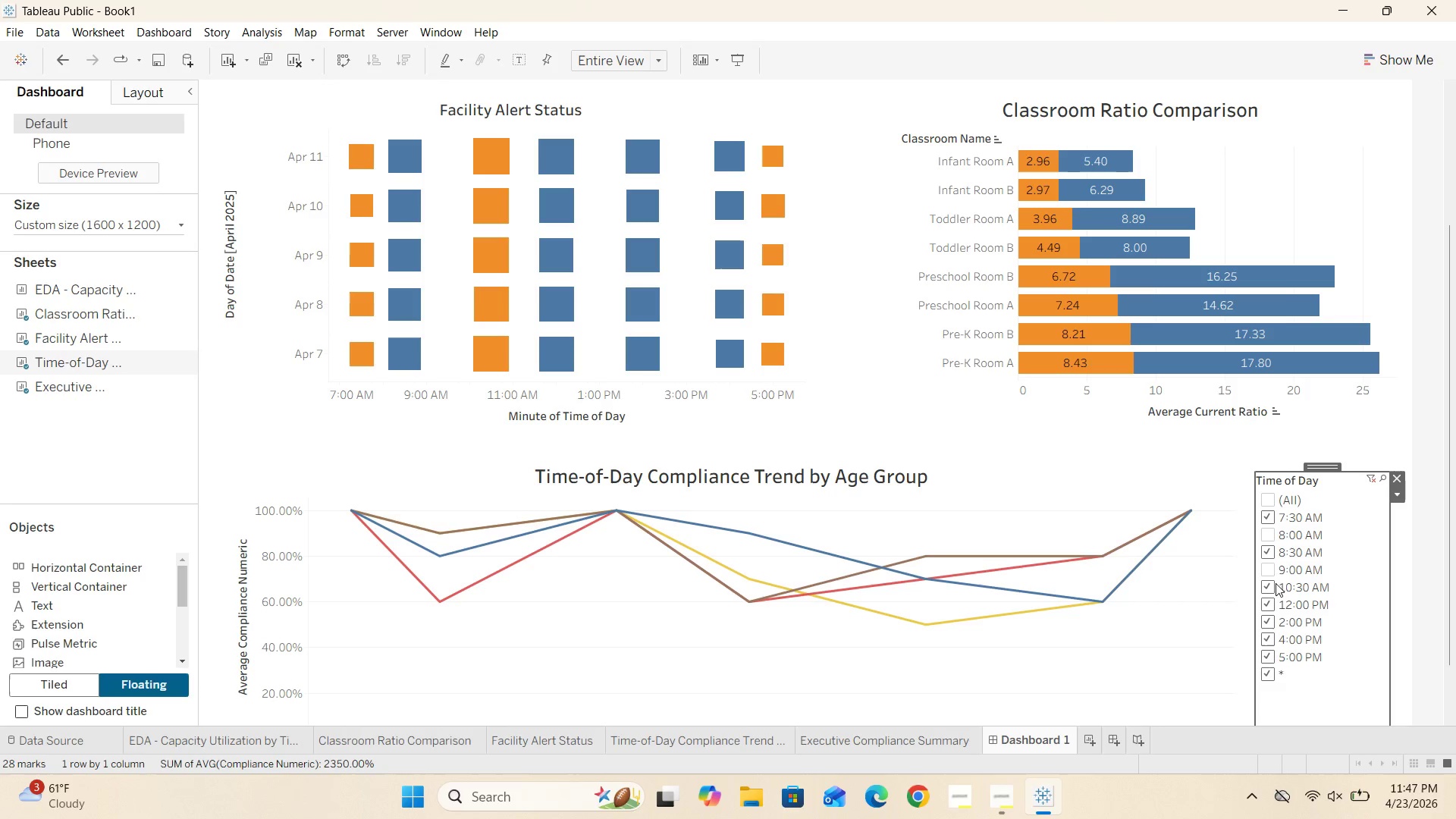 
left_click([1268, 589])
 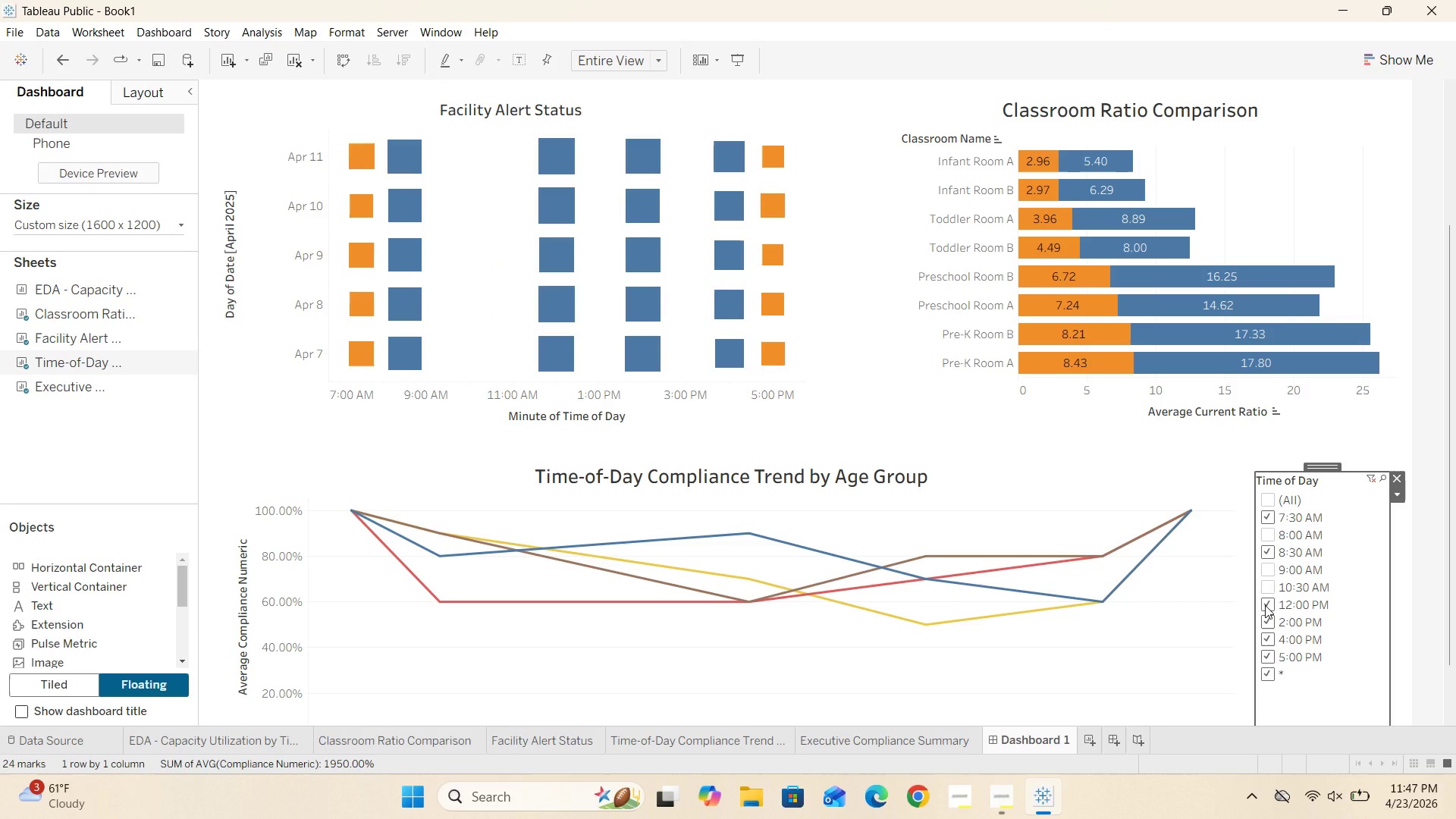 
left_click([1268, 586])
 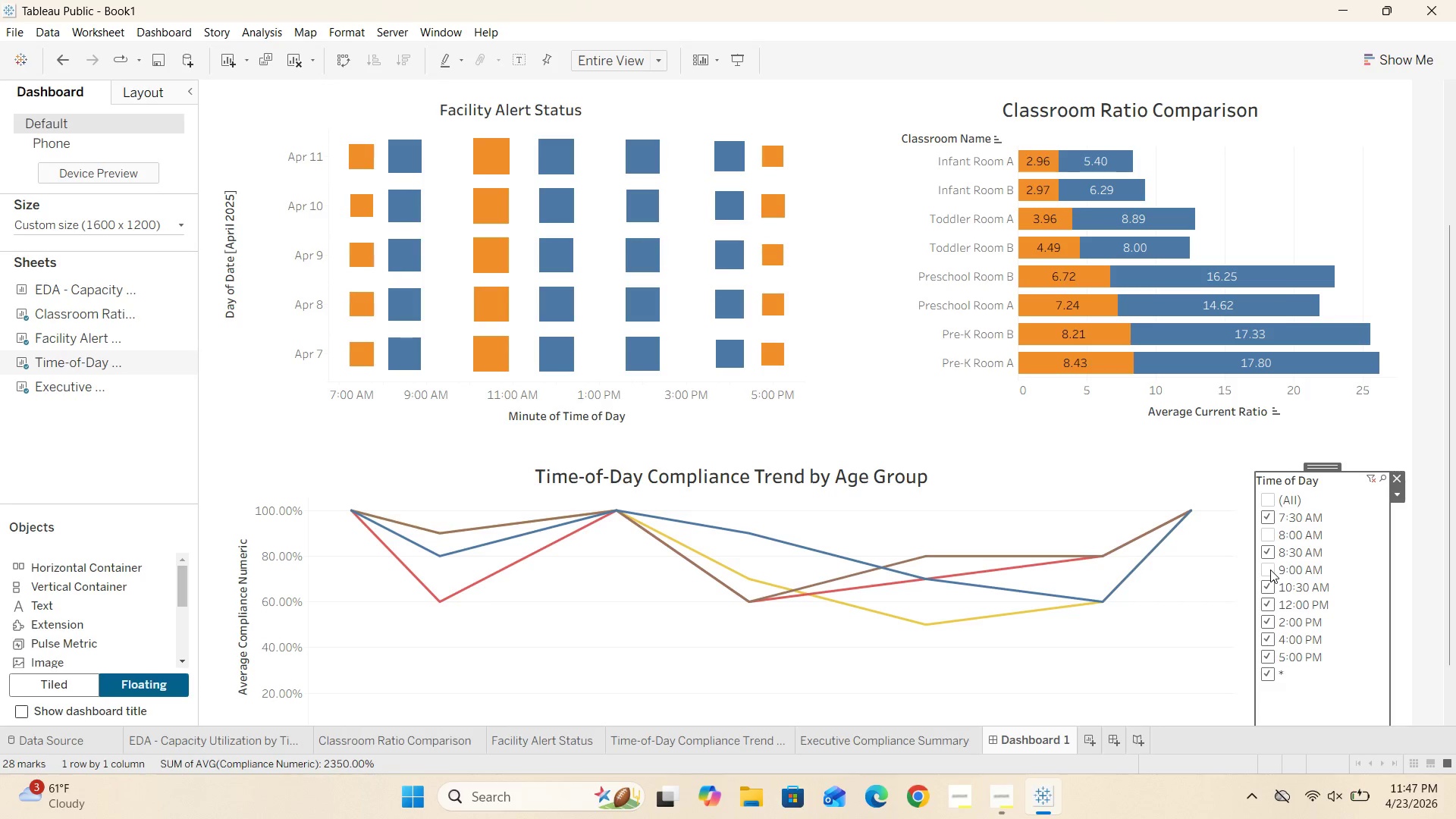 
left_click([1270, 570])
 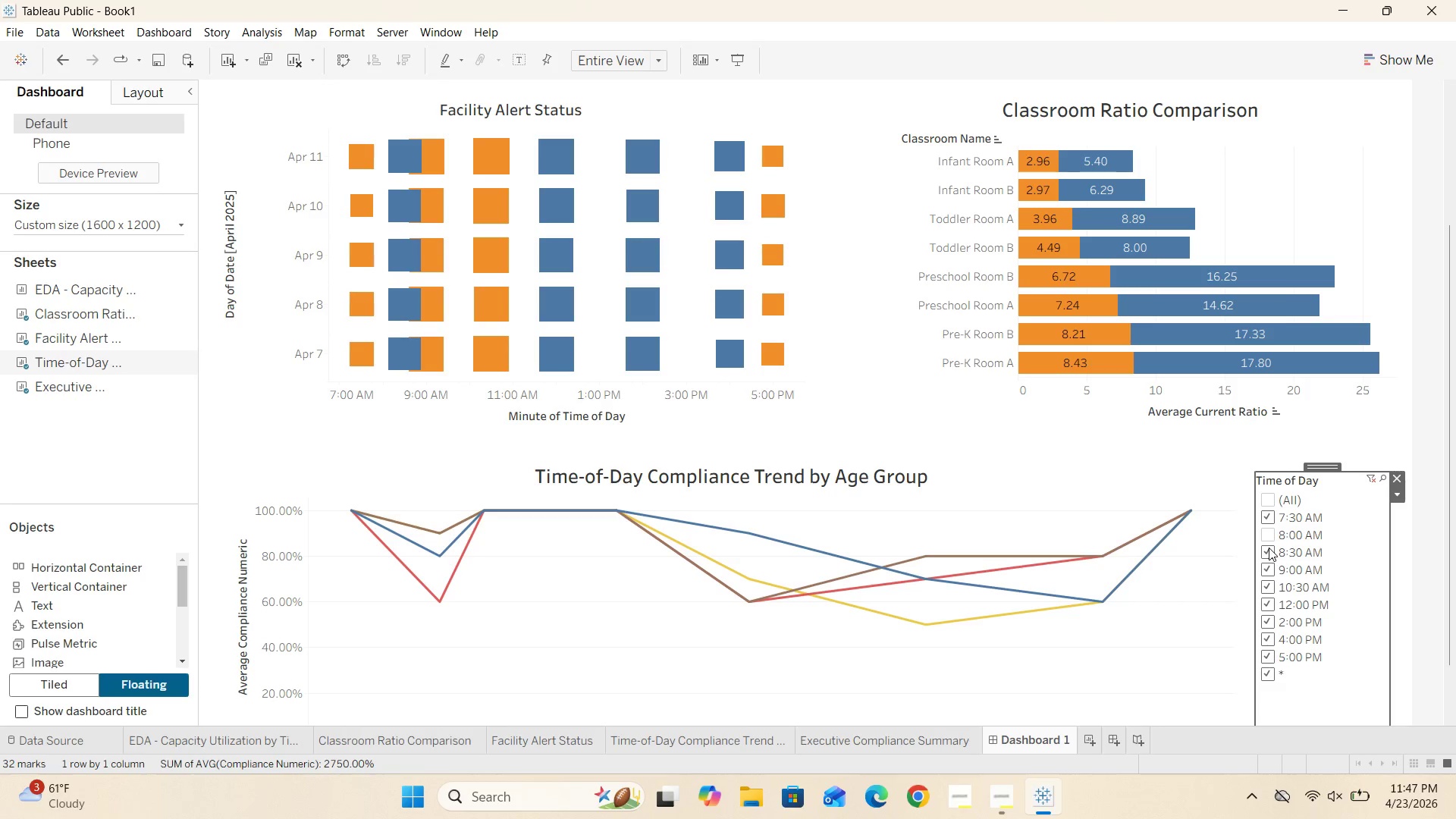 
left_click([1269, 538])
 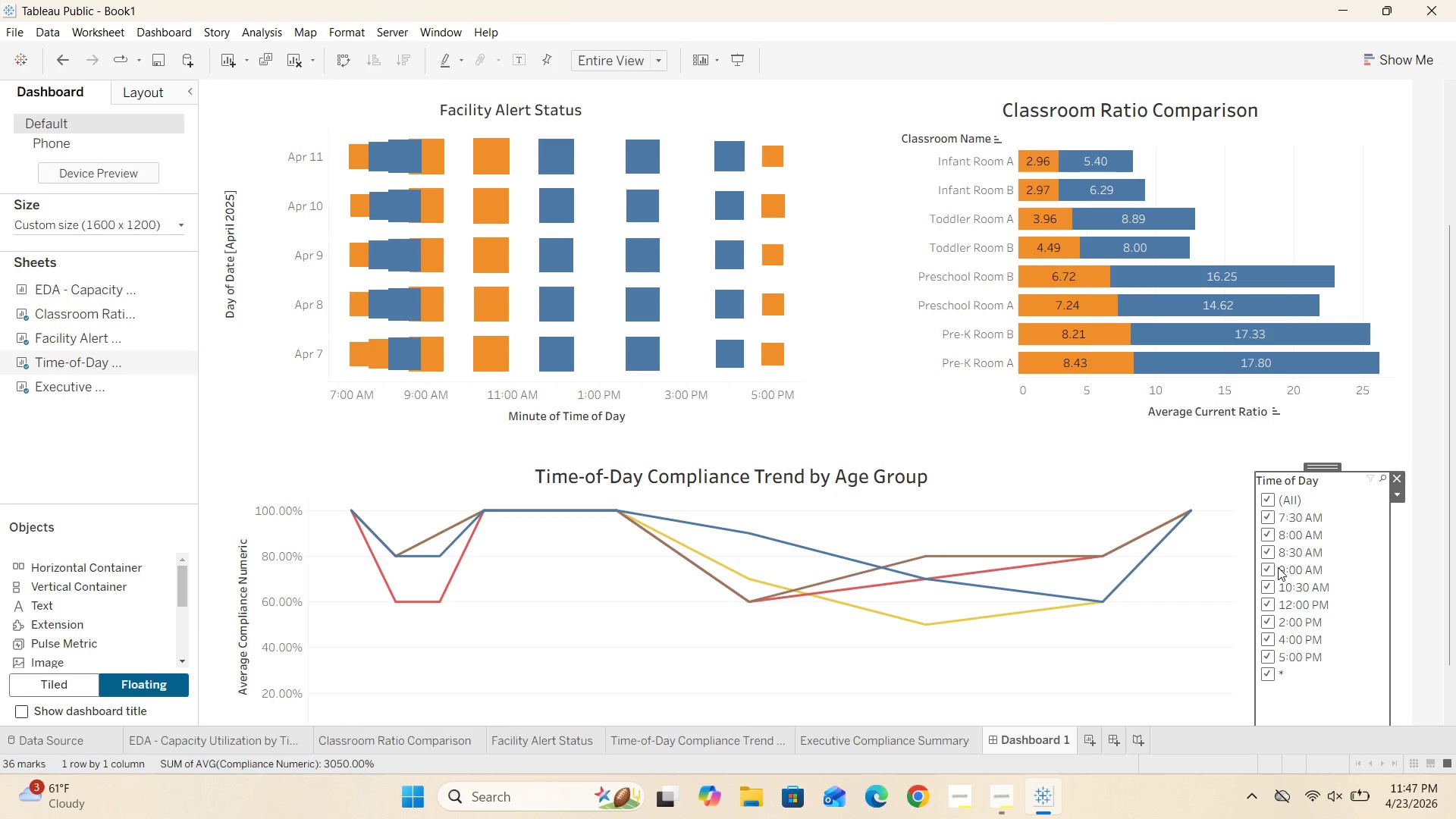 
scroll: coordinate [1278, 567], scroll_direction: down, amount: 3.0
 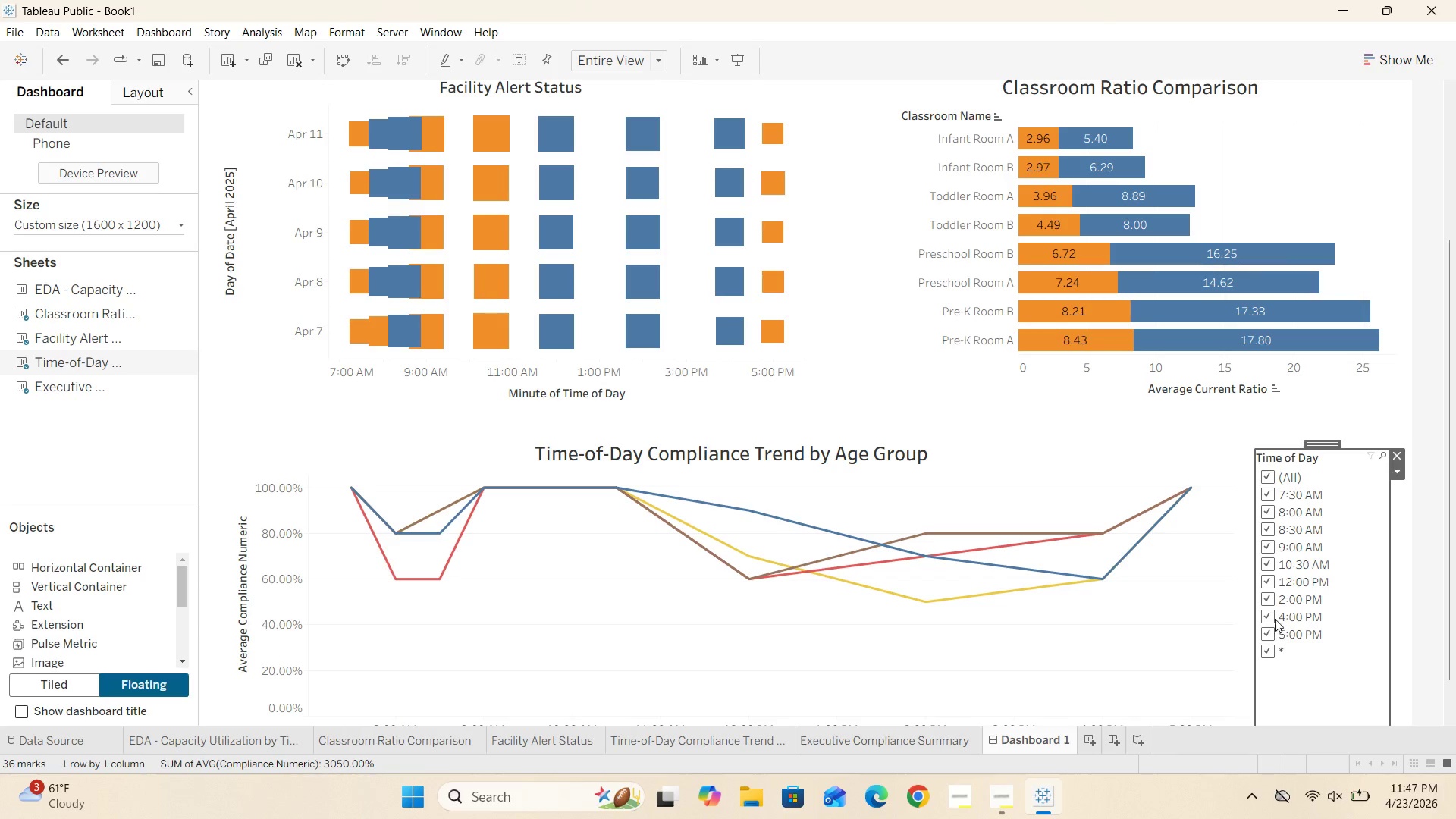 
left_click([1271, 613])
 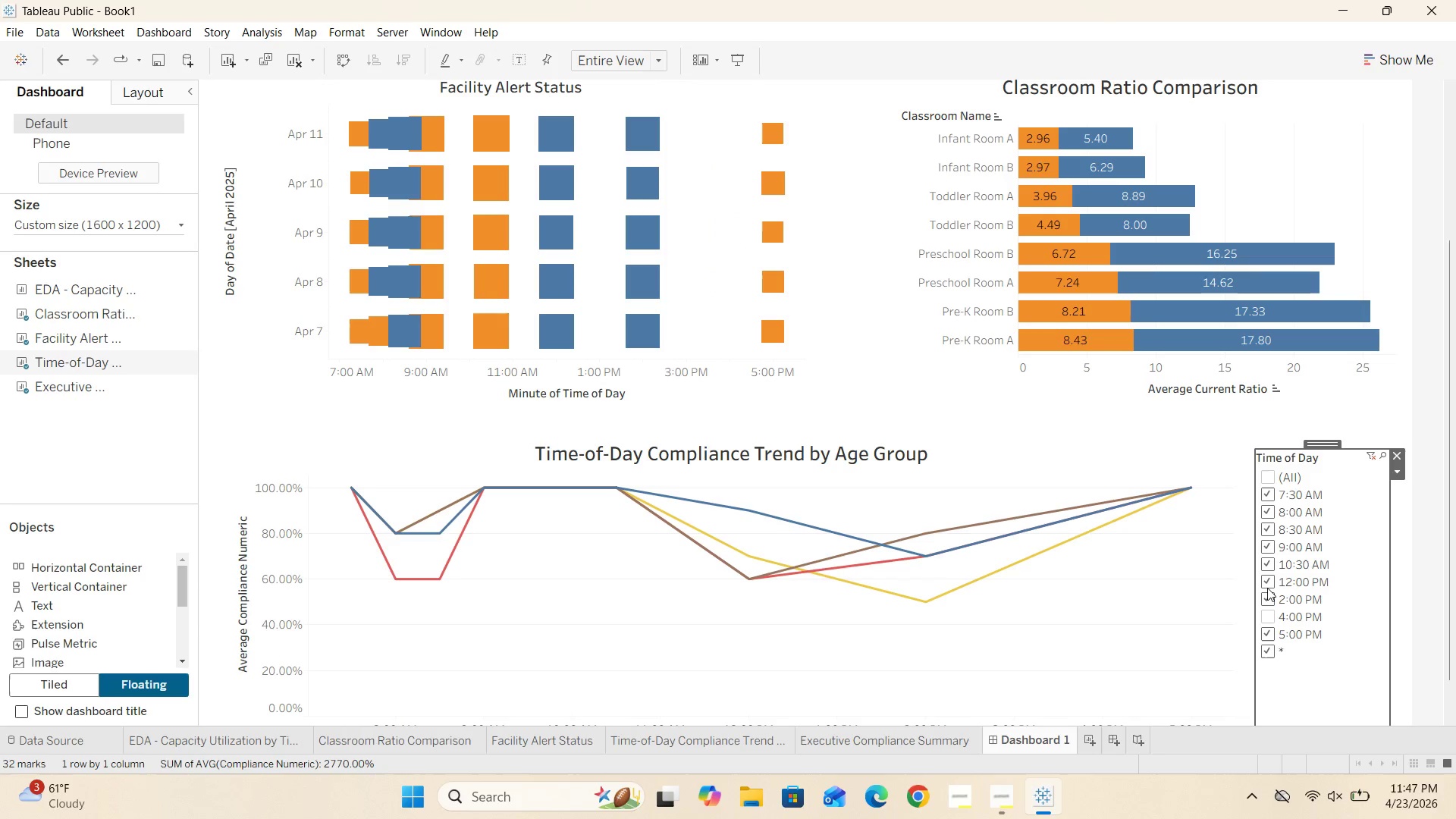 
left_click([1266, 586])
 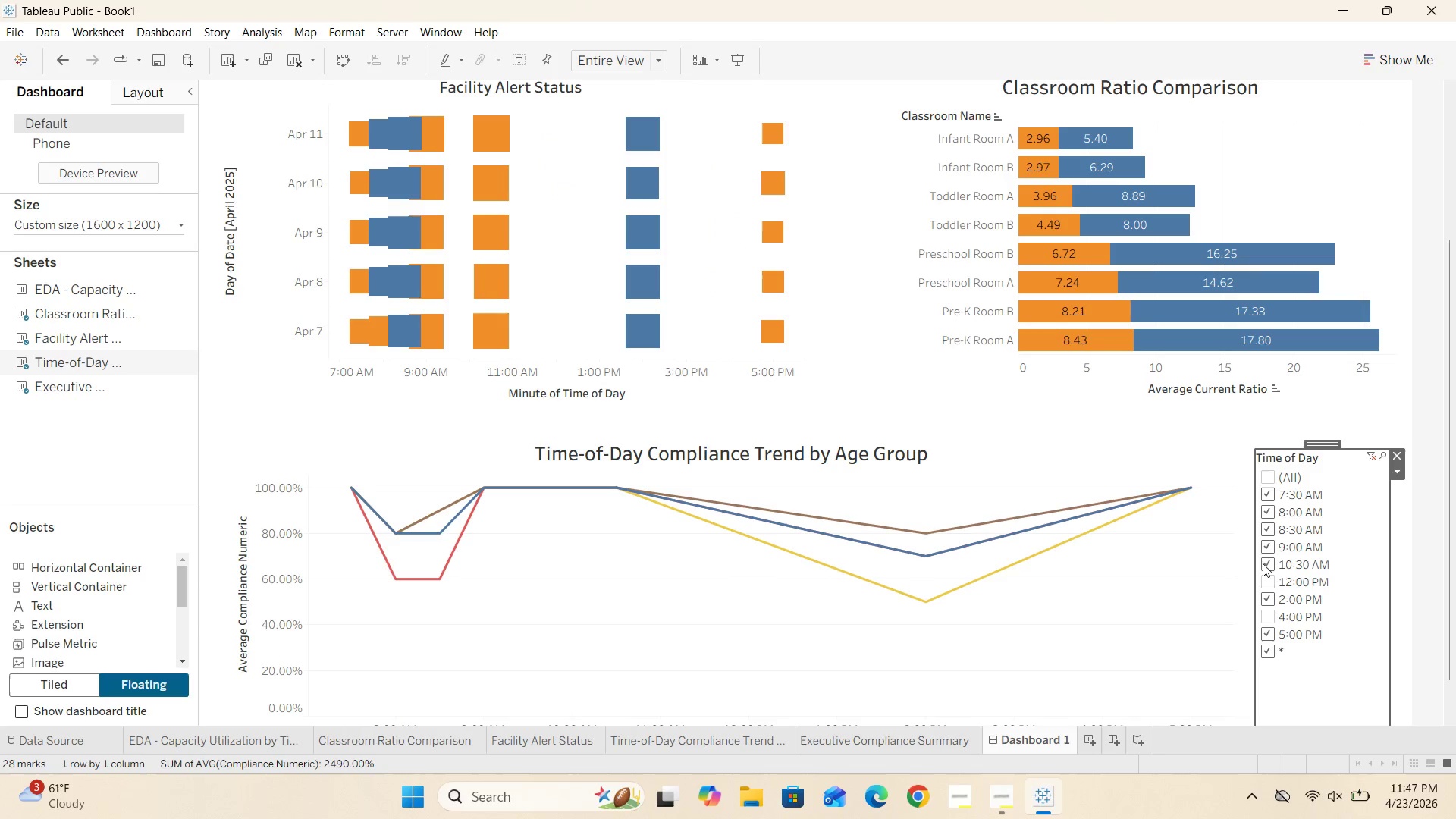 
left_click([1260, 553])
 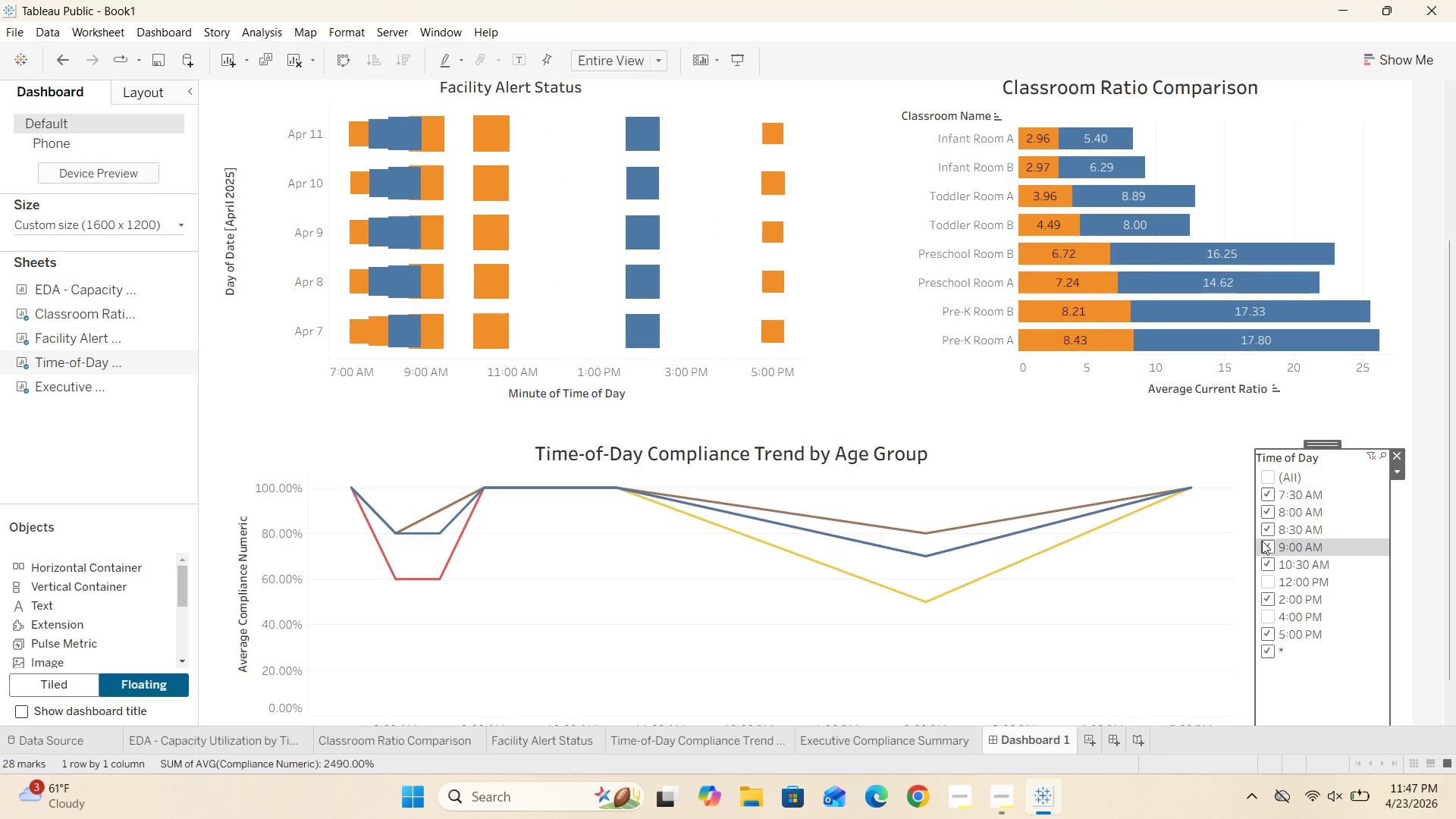 
left_click([1265, 530])
 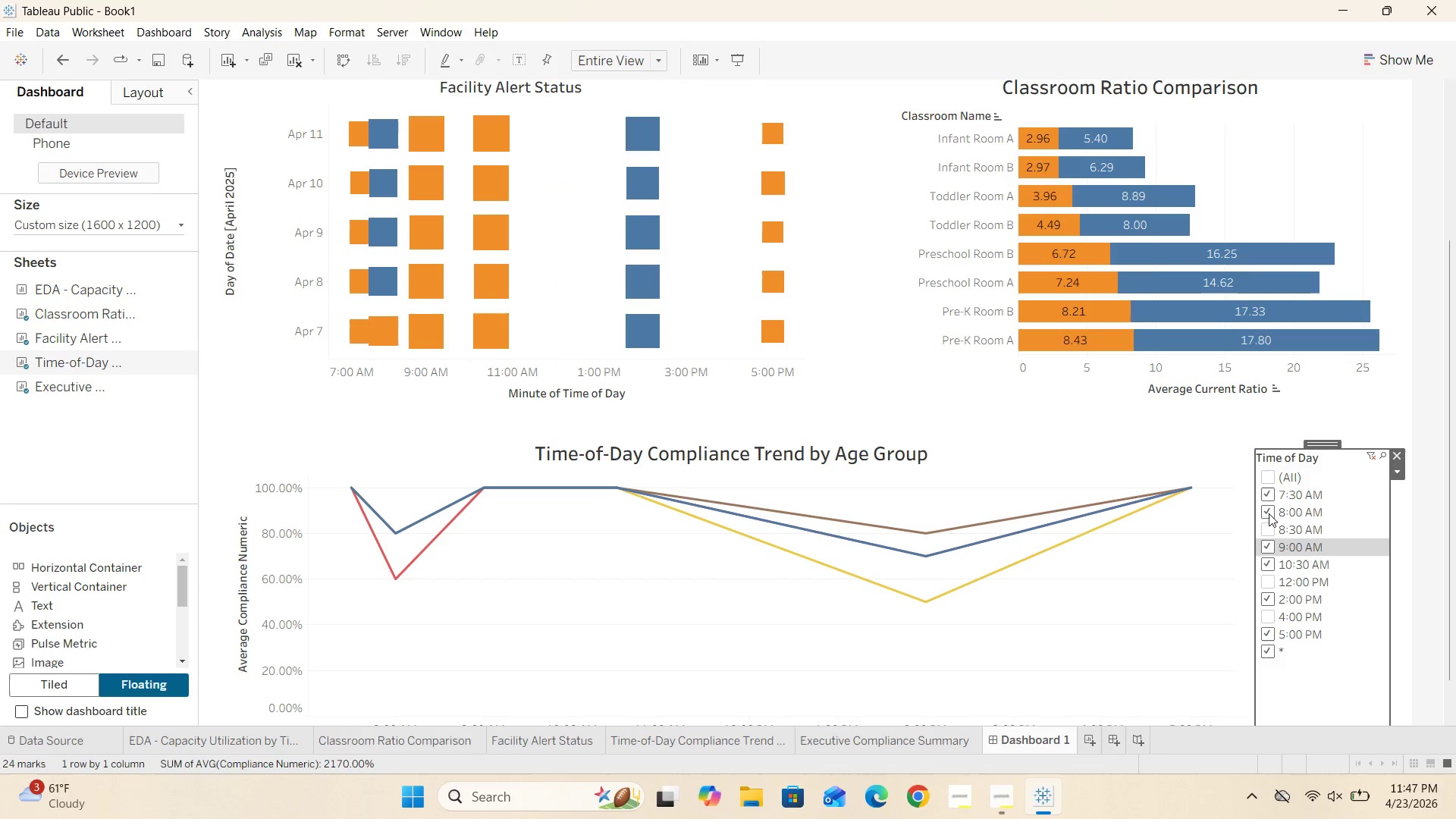 
left_click([1269, 512])
 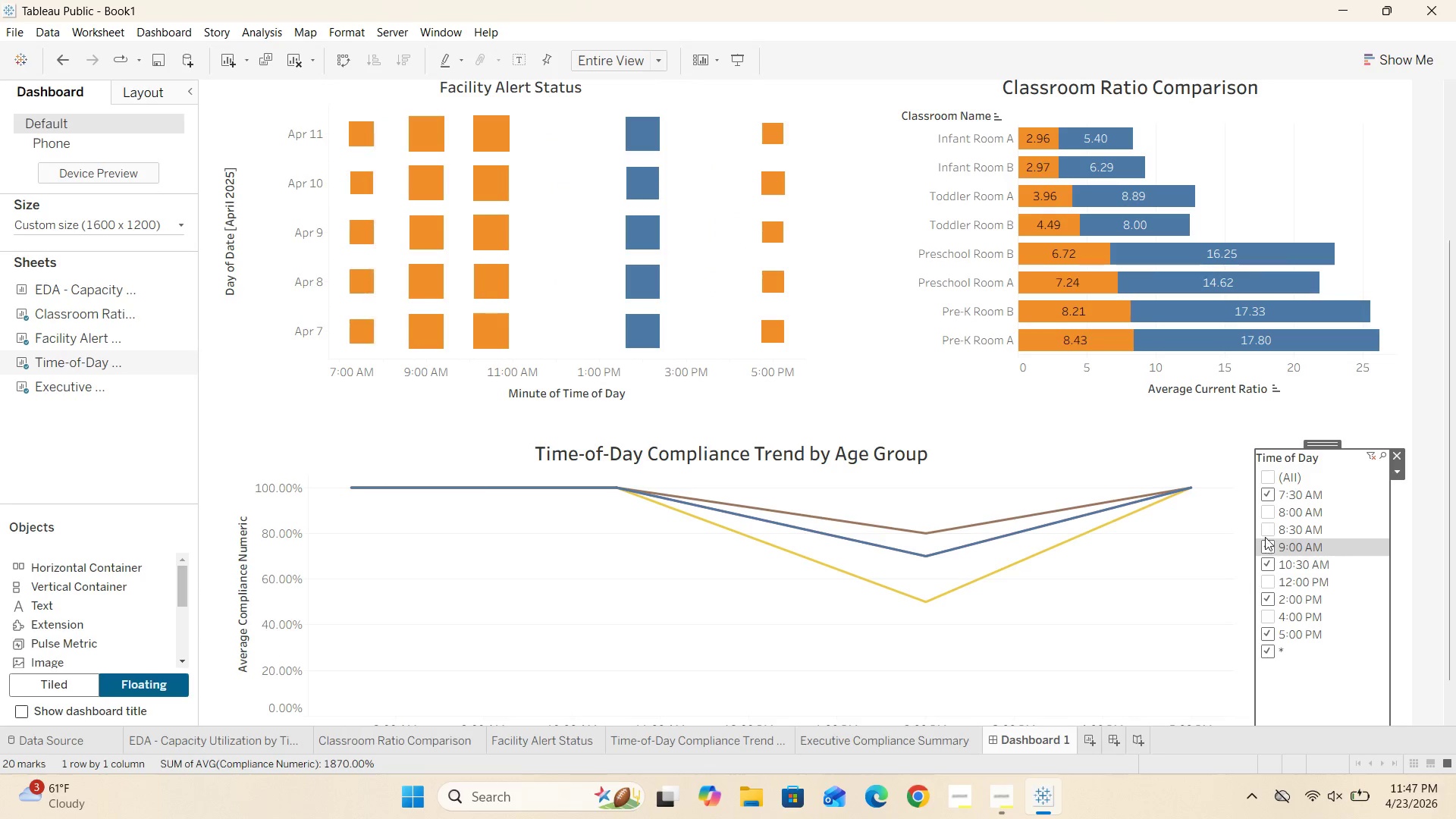 
left_click([1265, 536])
 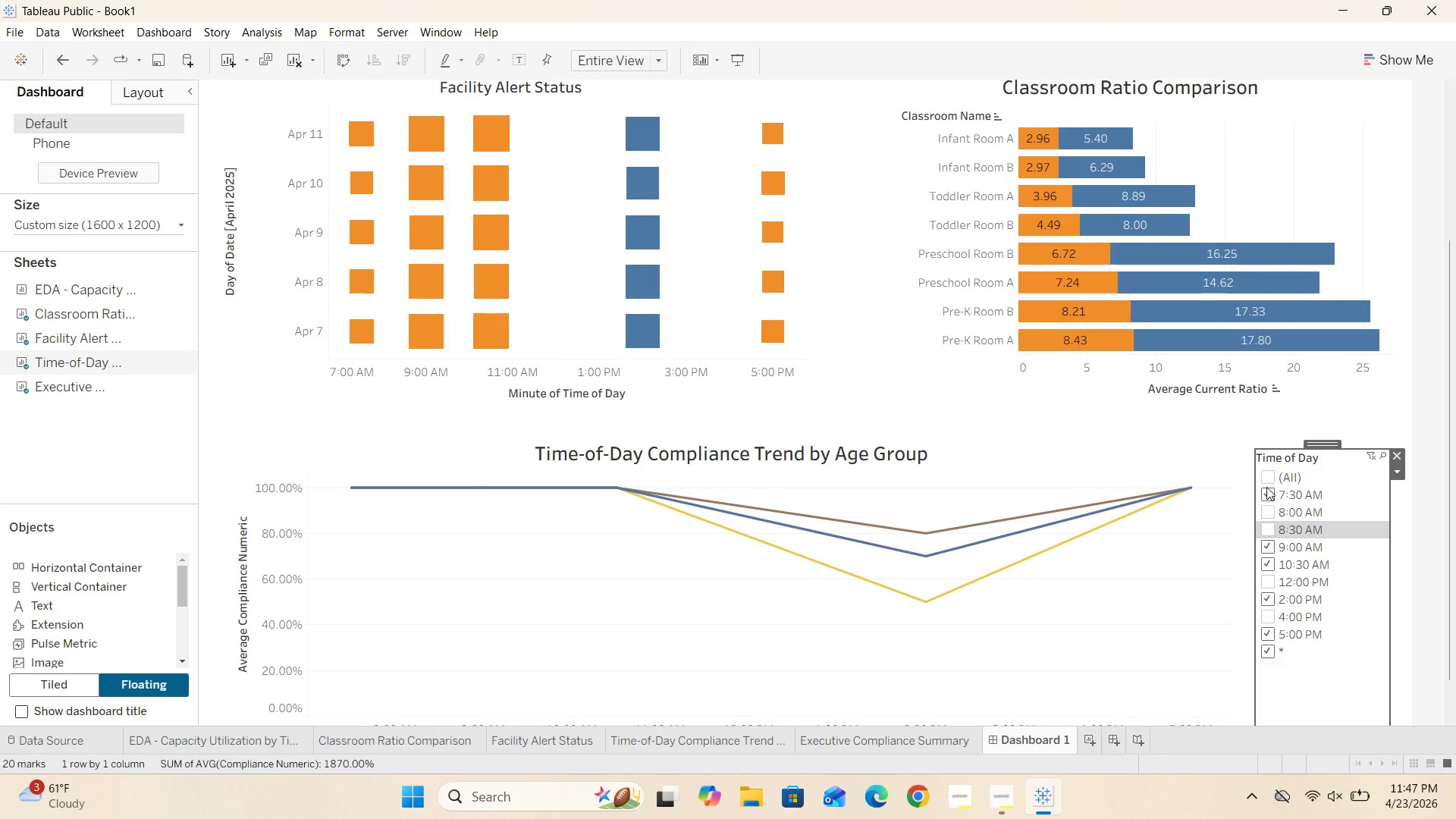 
left_click([1266, 479])
 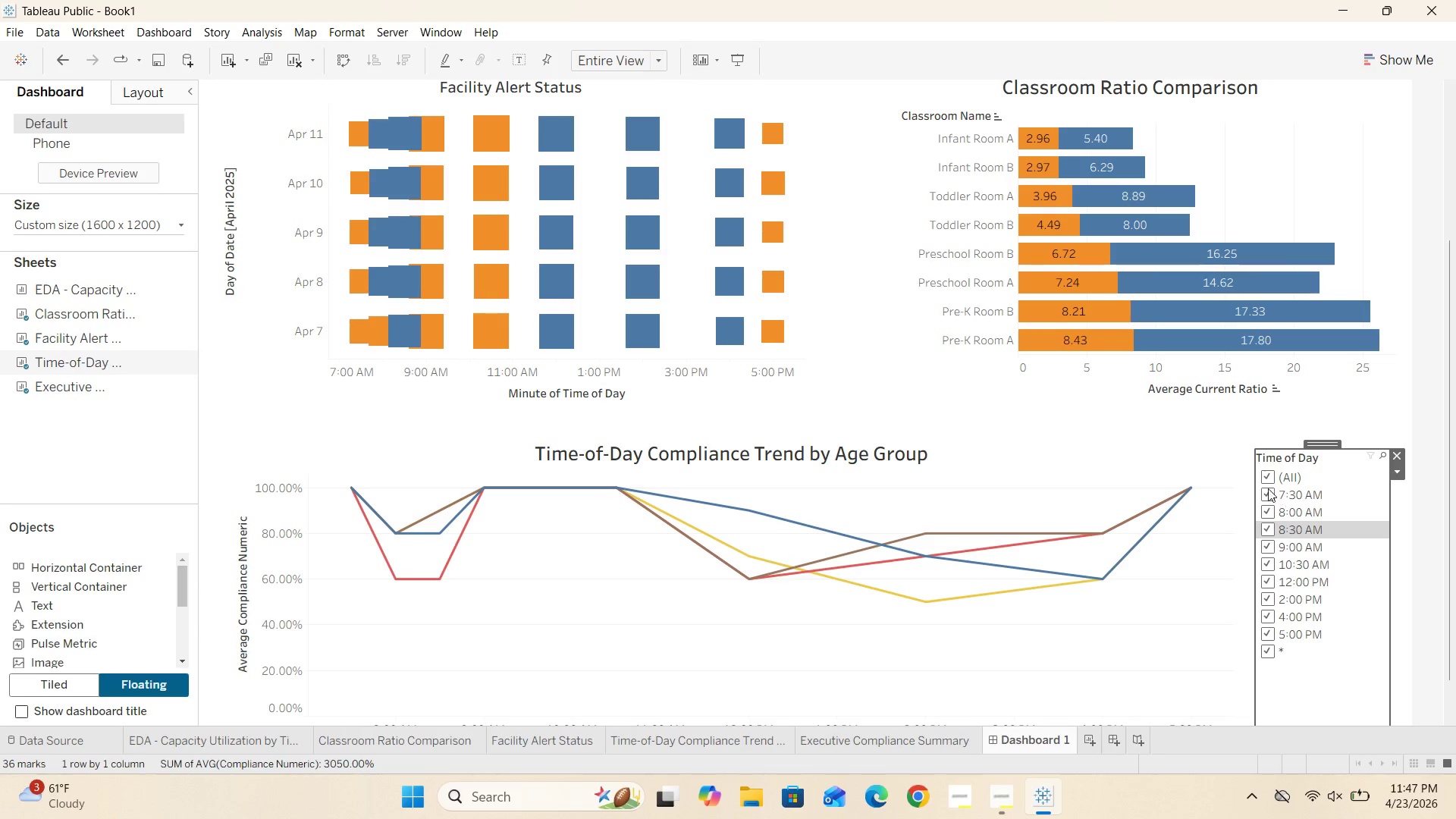 
left_click([1269, 480])
 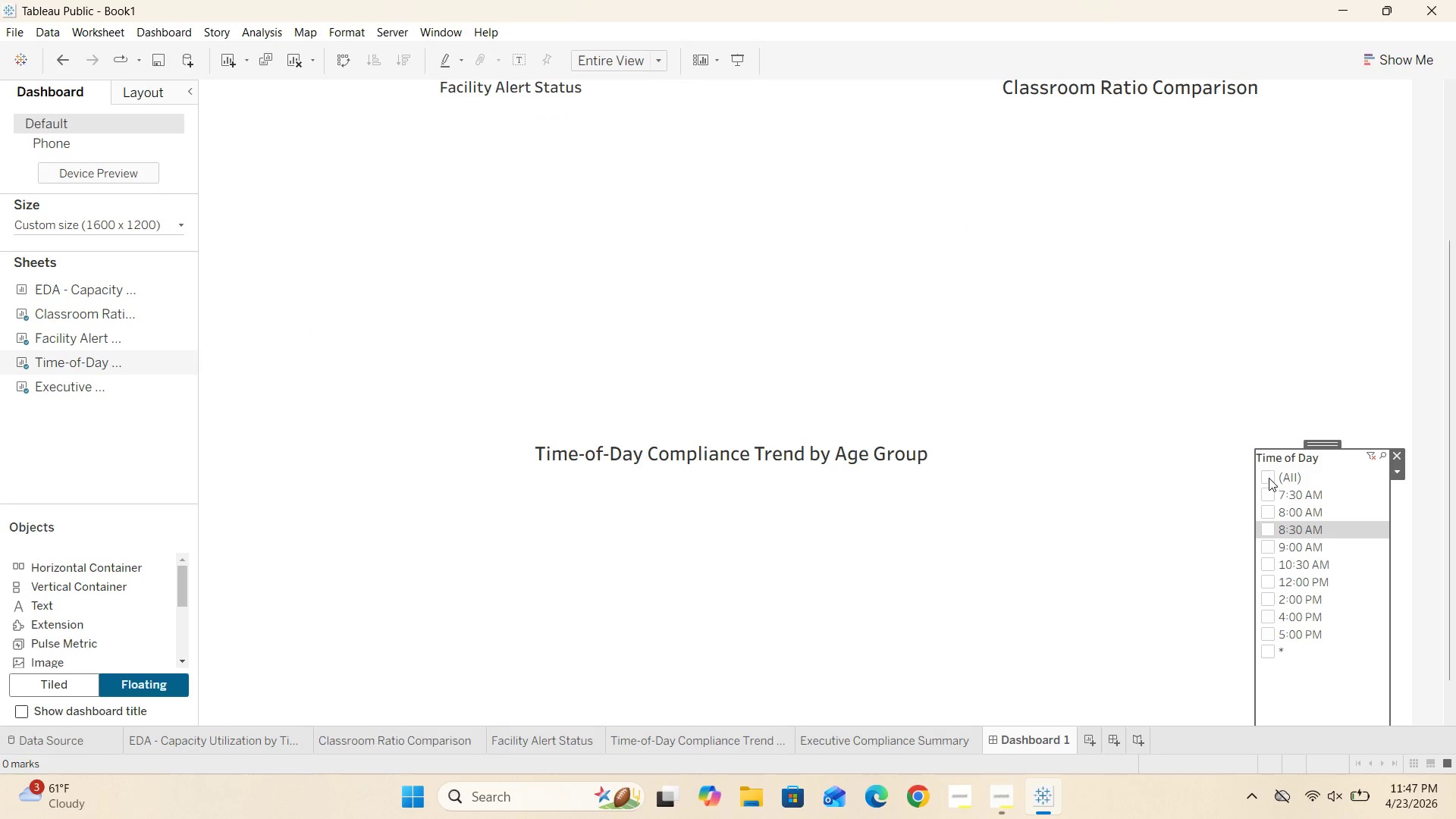 
left_click([1269, 478])
 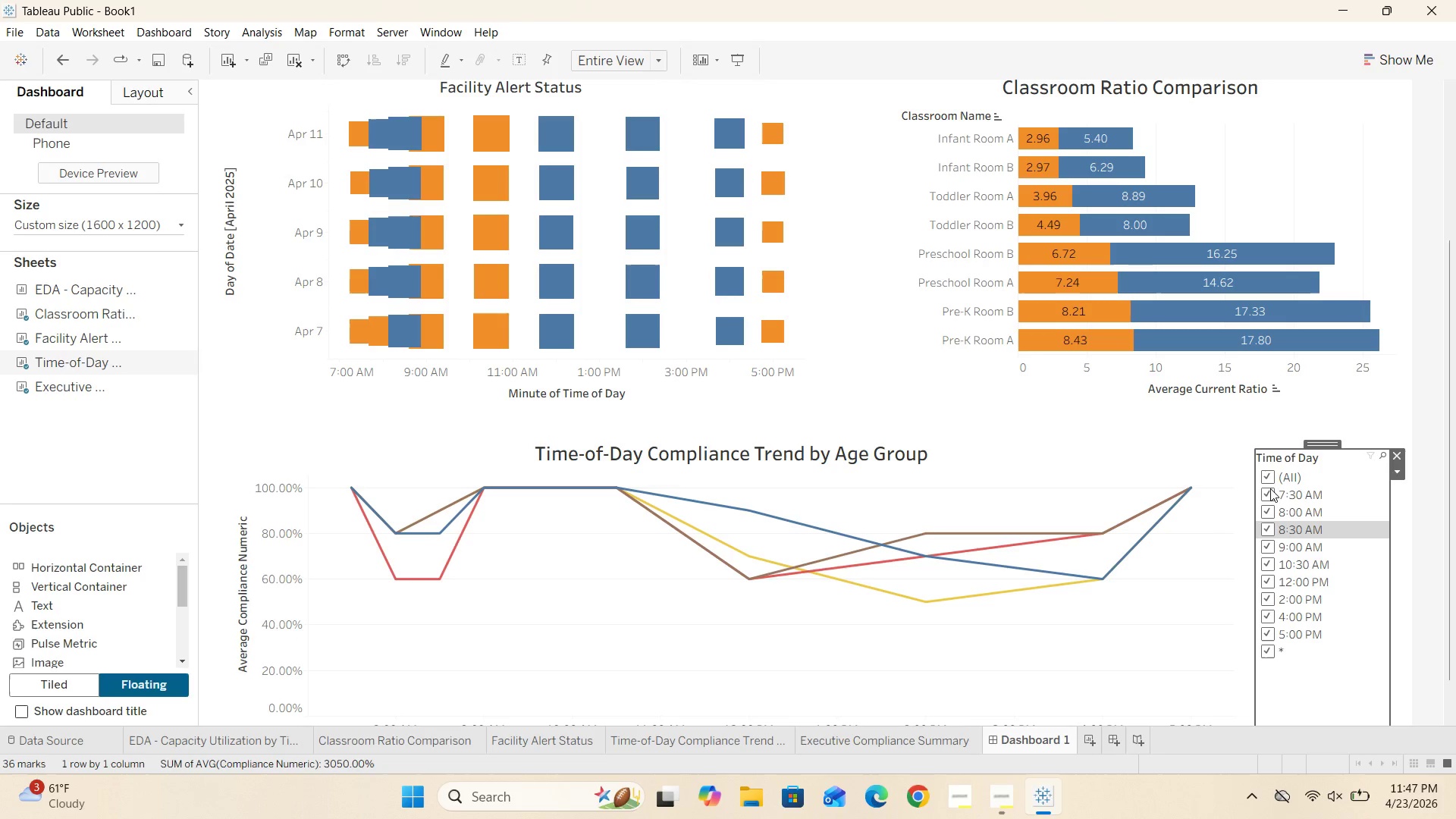 
left_click([1269, 494])
 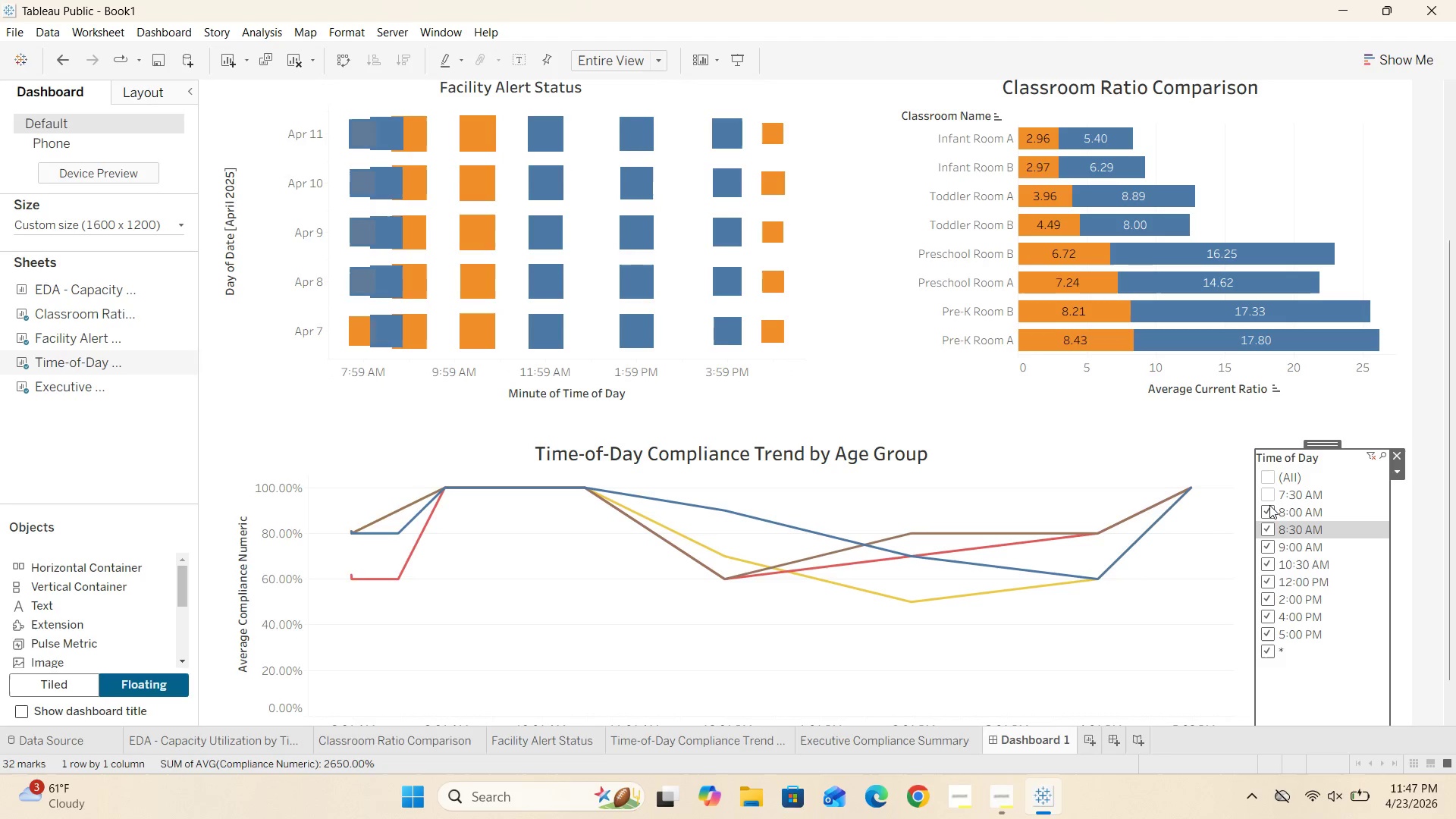 
left_click([1270, 510])
 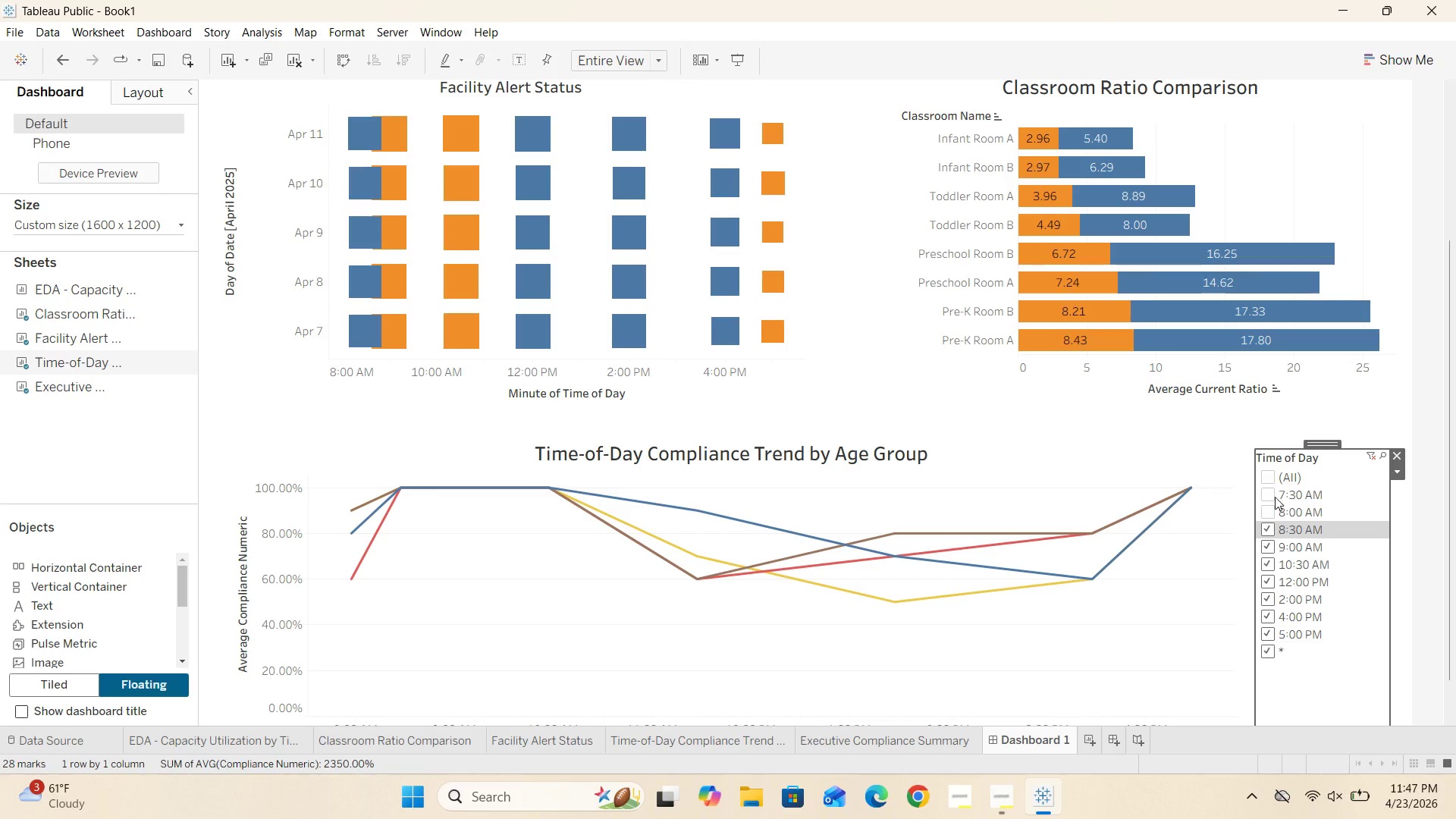 
left_click([1271, 479])
 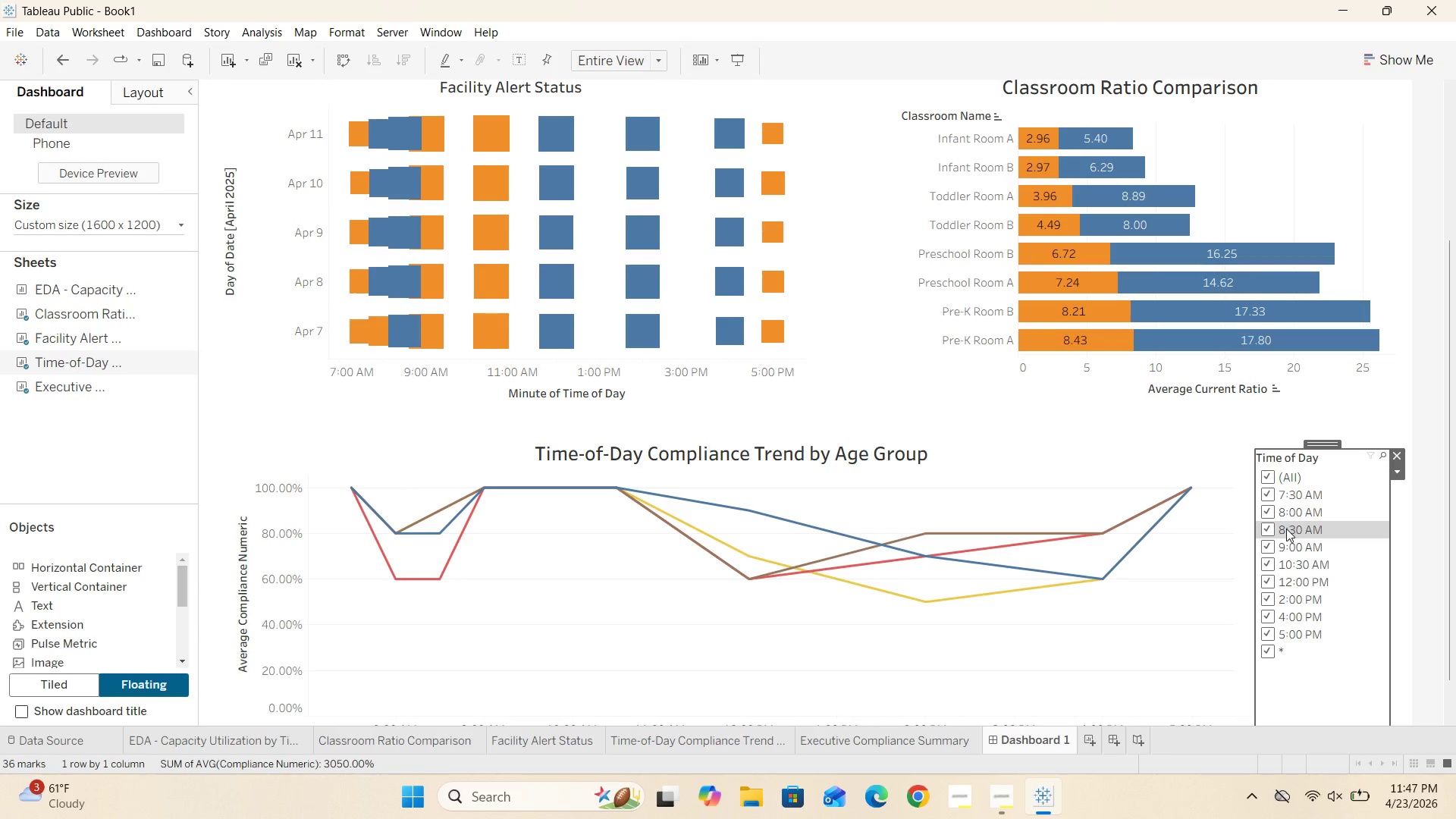 
scroll: coordinate [1285, 529], scroll_direction: up, amount: 32.0
 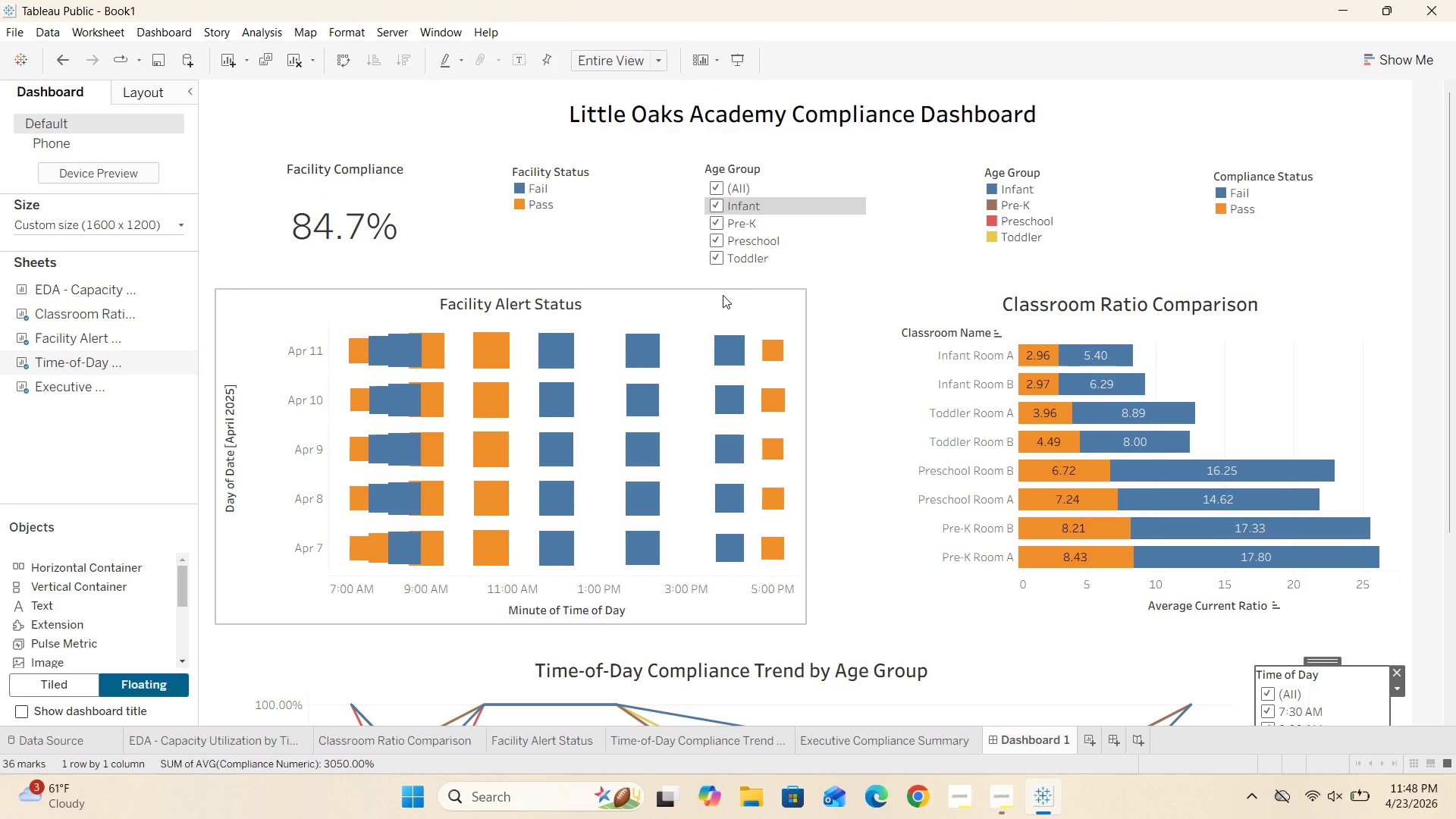 
left_click([403, 206])
 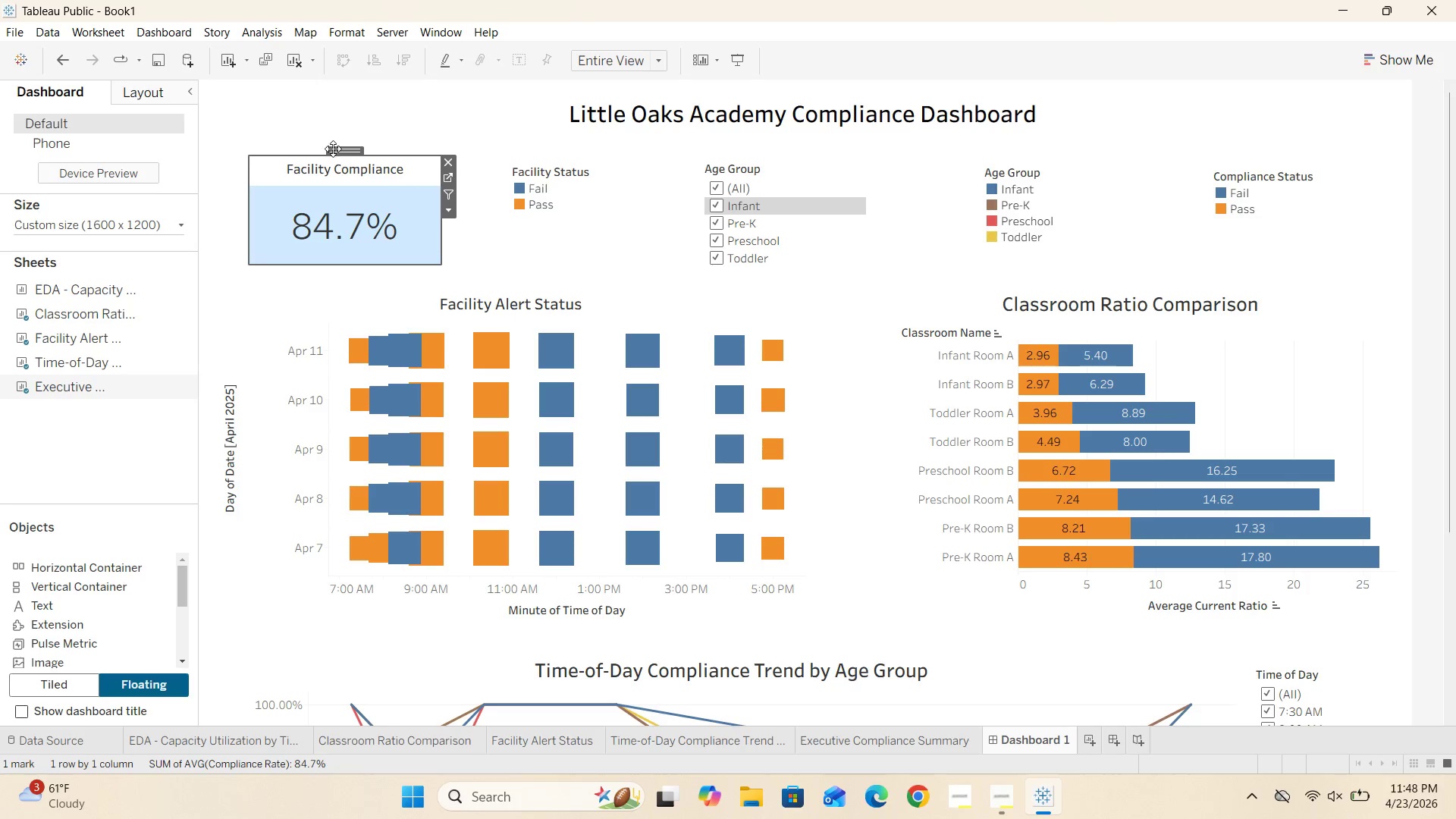 
left_click_drag(start_coordinate=[337, 149], to_coordinate=[340, 139])
 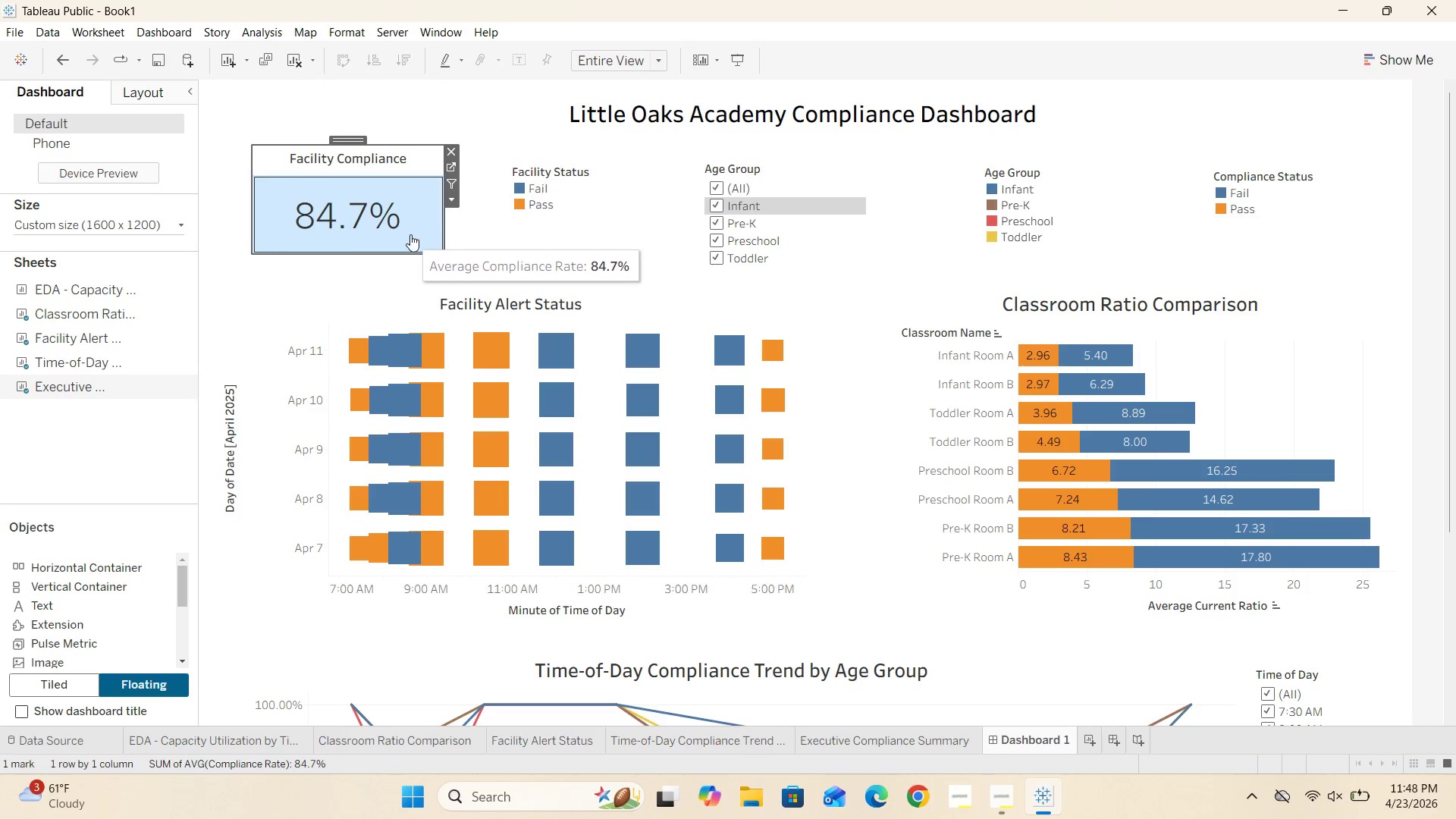 
left_click([416, 234])
 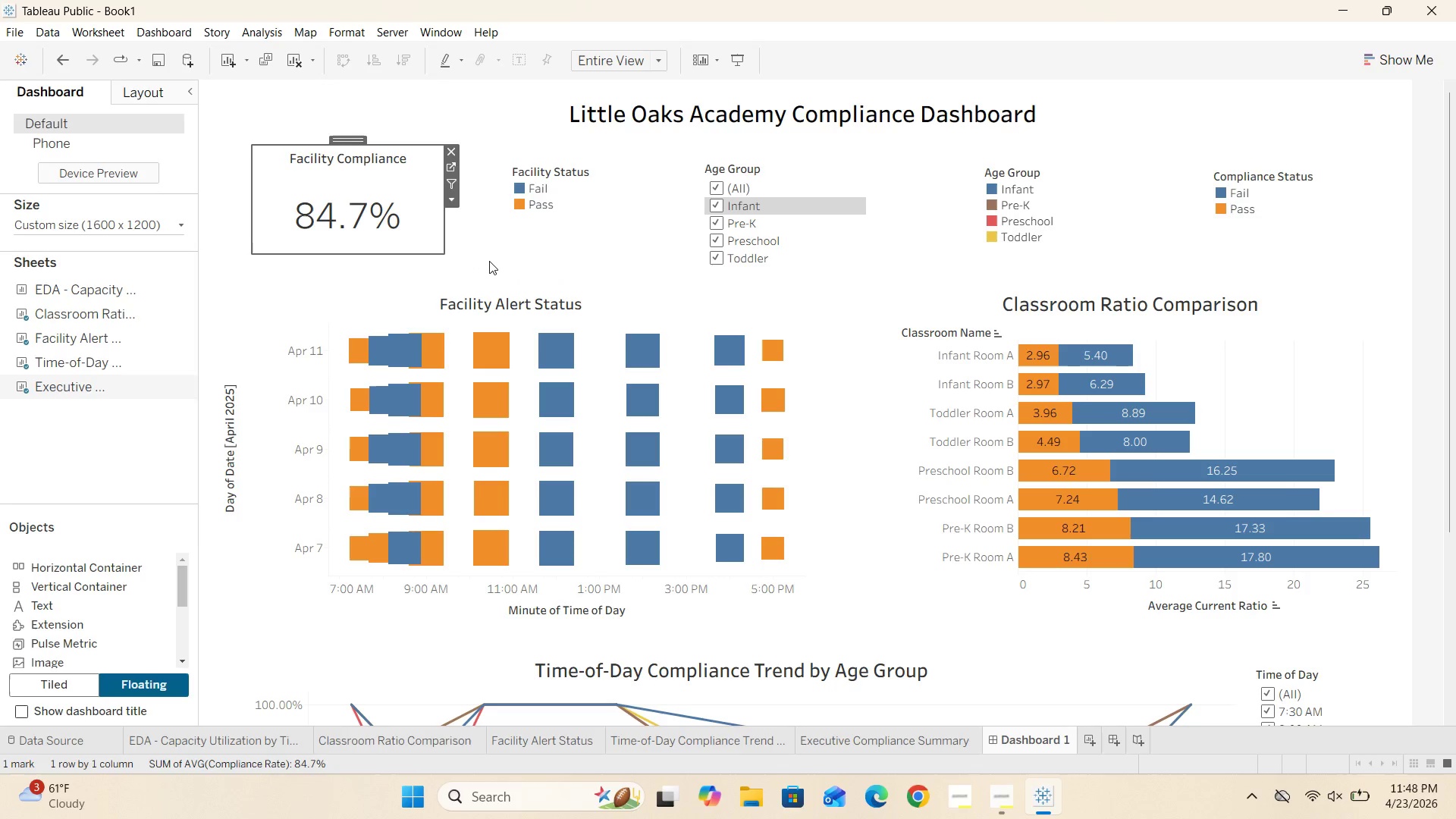 
left_click([492, 262])
 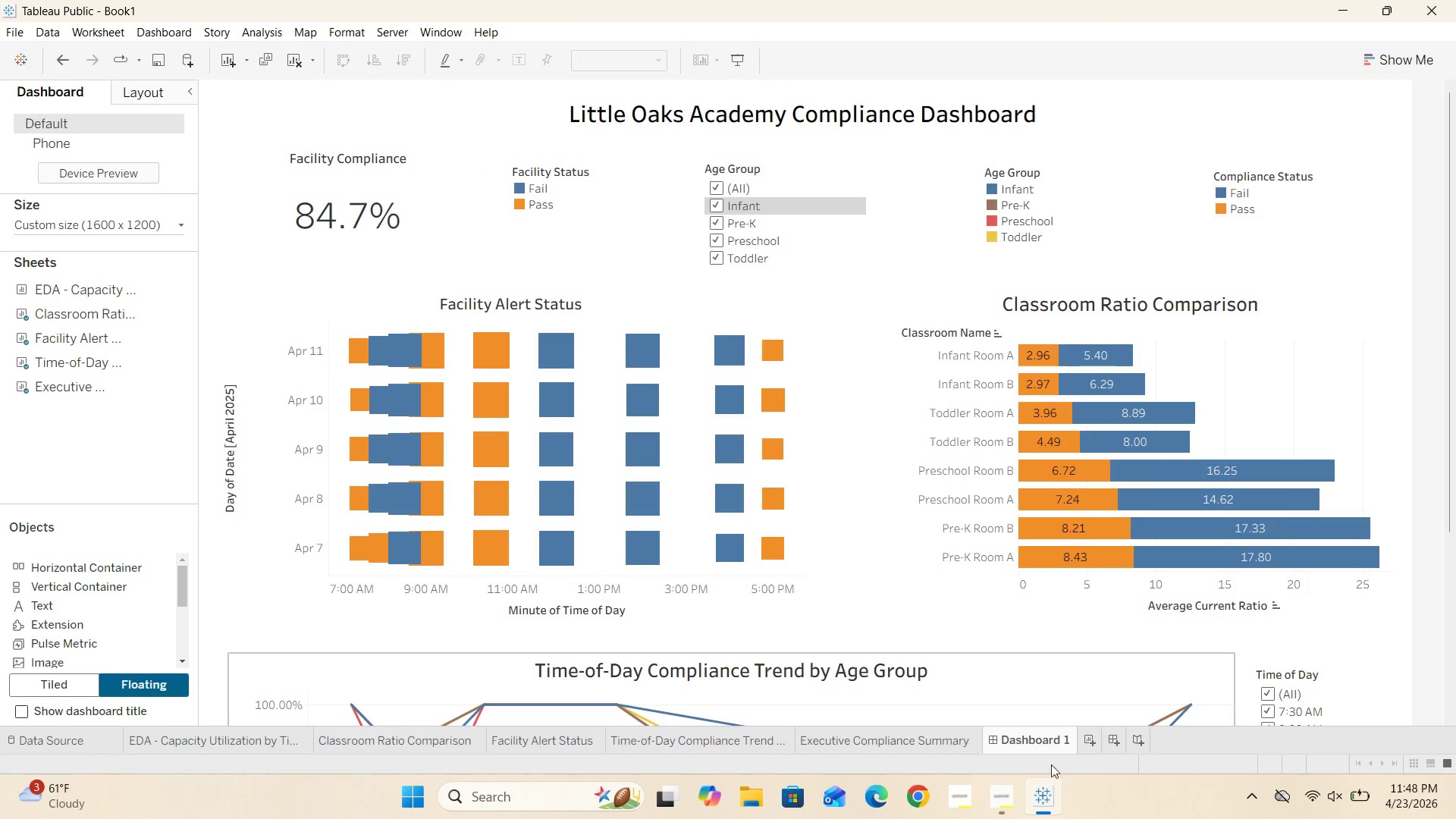 
left_click([1004, 805])